 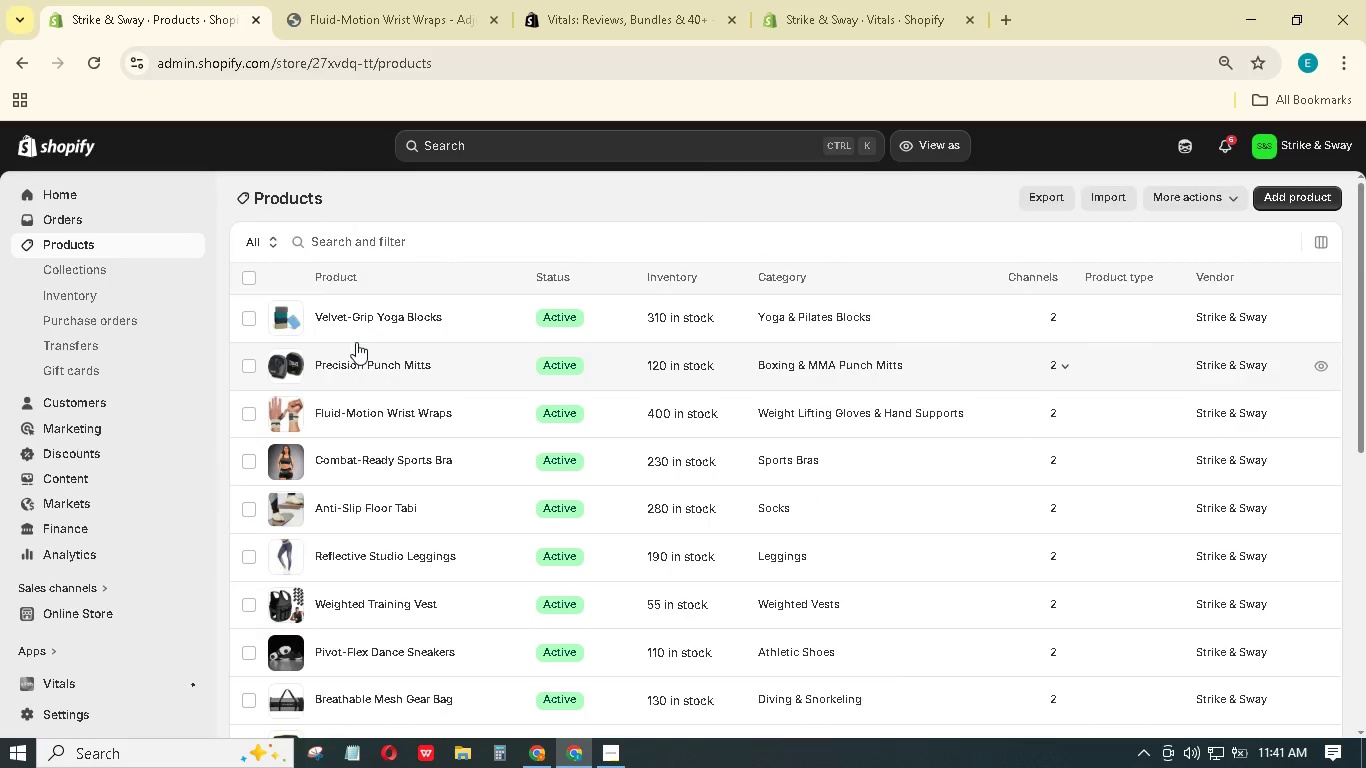 
left_click([121, 610])
 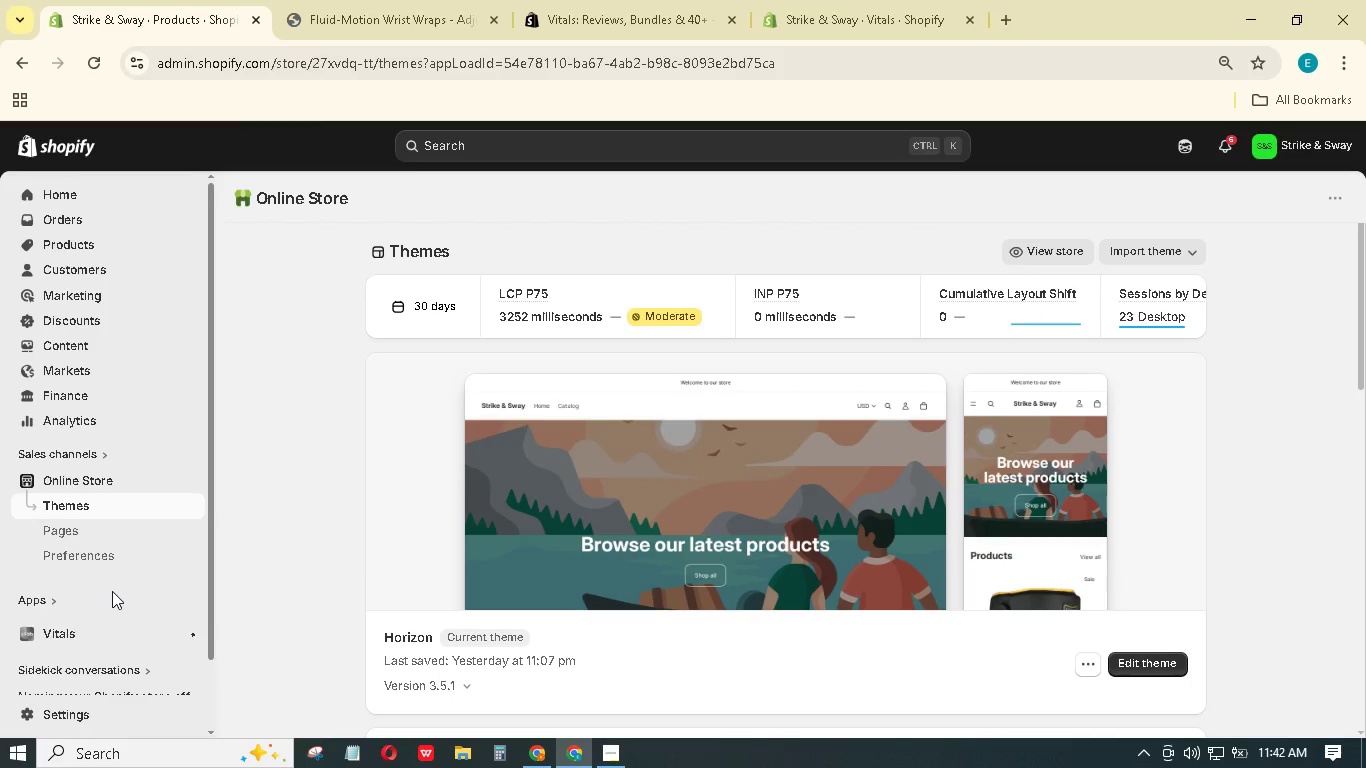 
wait(29.01)
 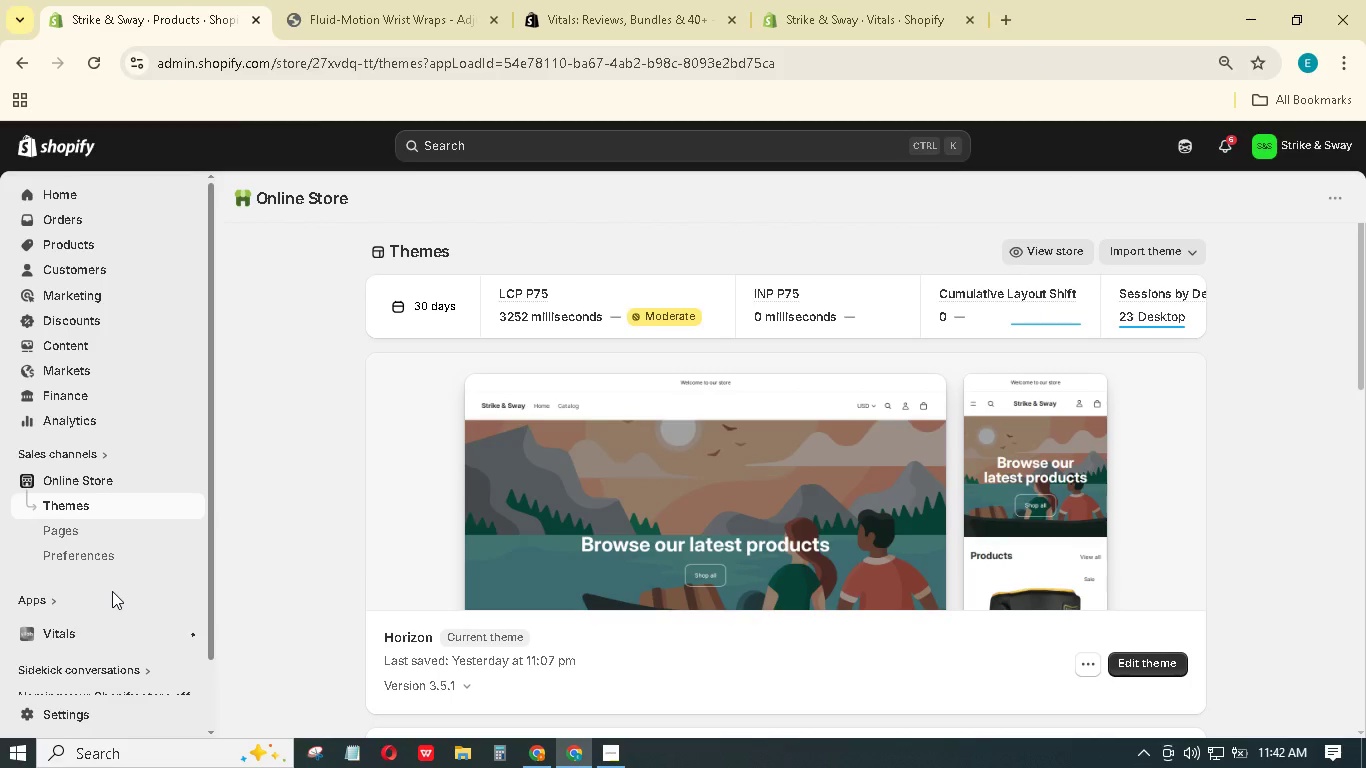 
left_click([1085, 667])
 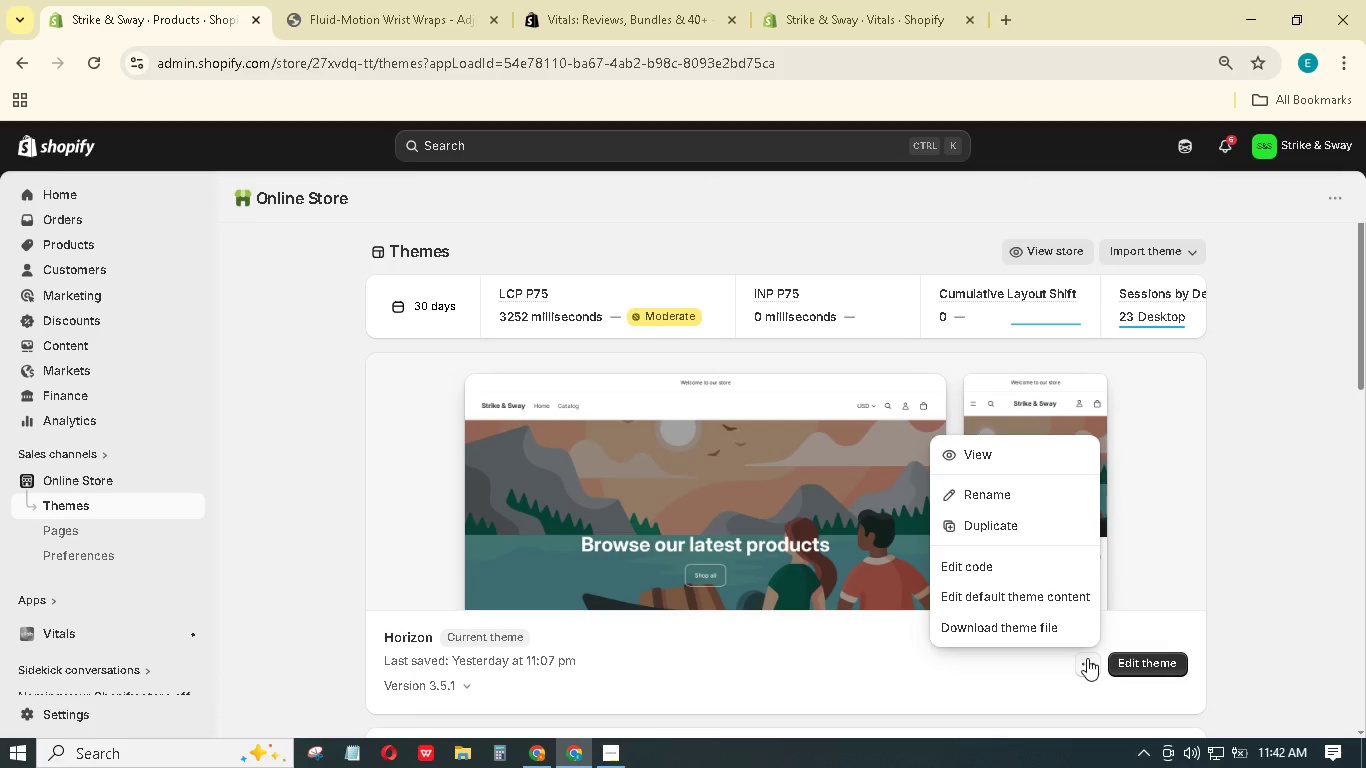 
left_click([1365, 377])
 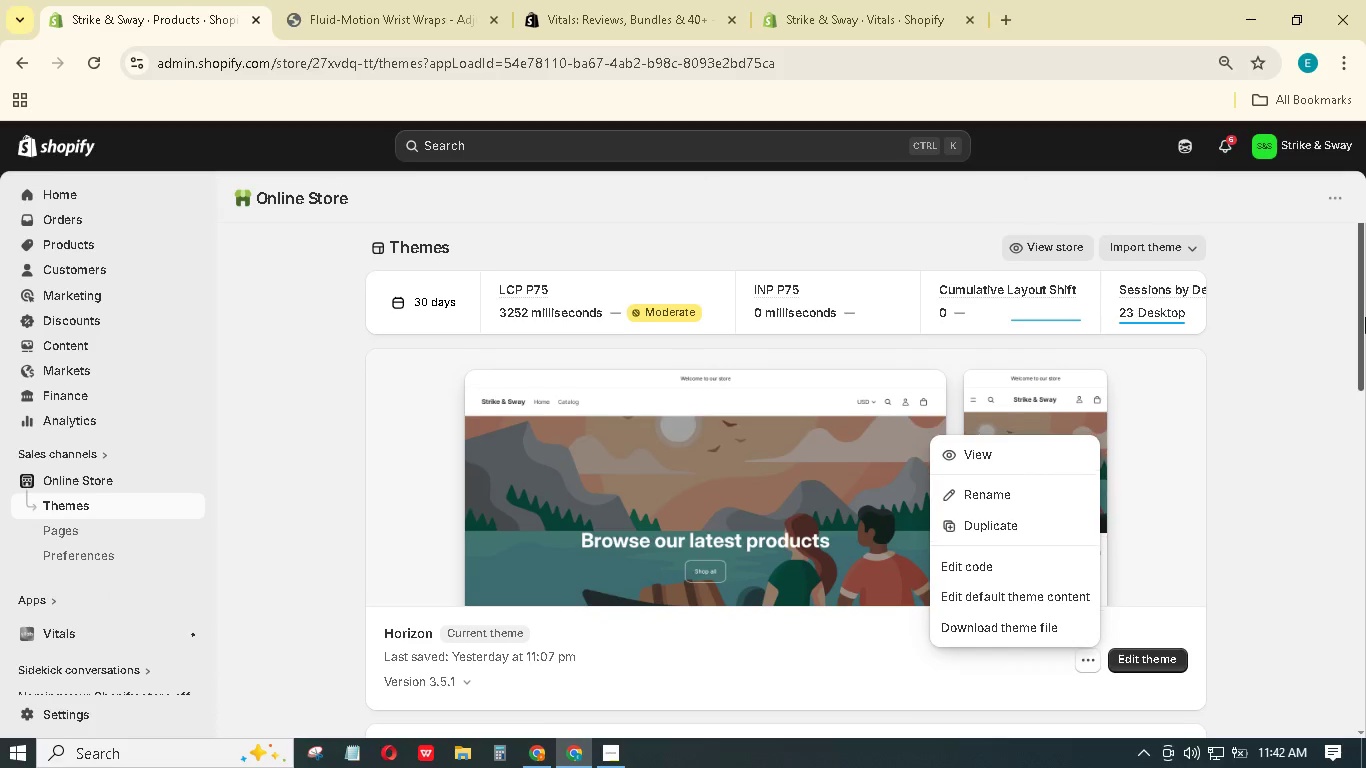 
left_click_drag(start_coordinate=[1365, 313], to_coordinate=[1365, 399])
 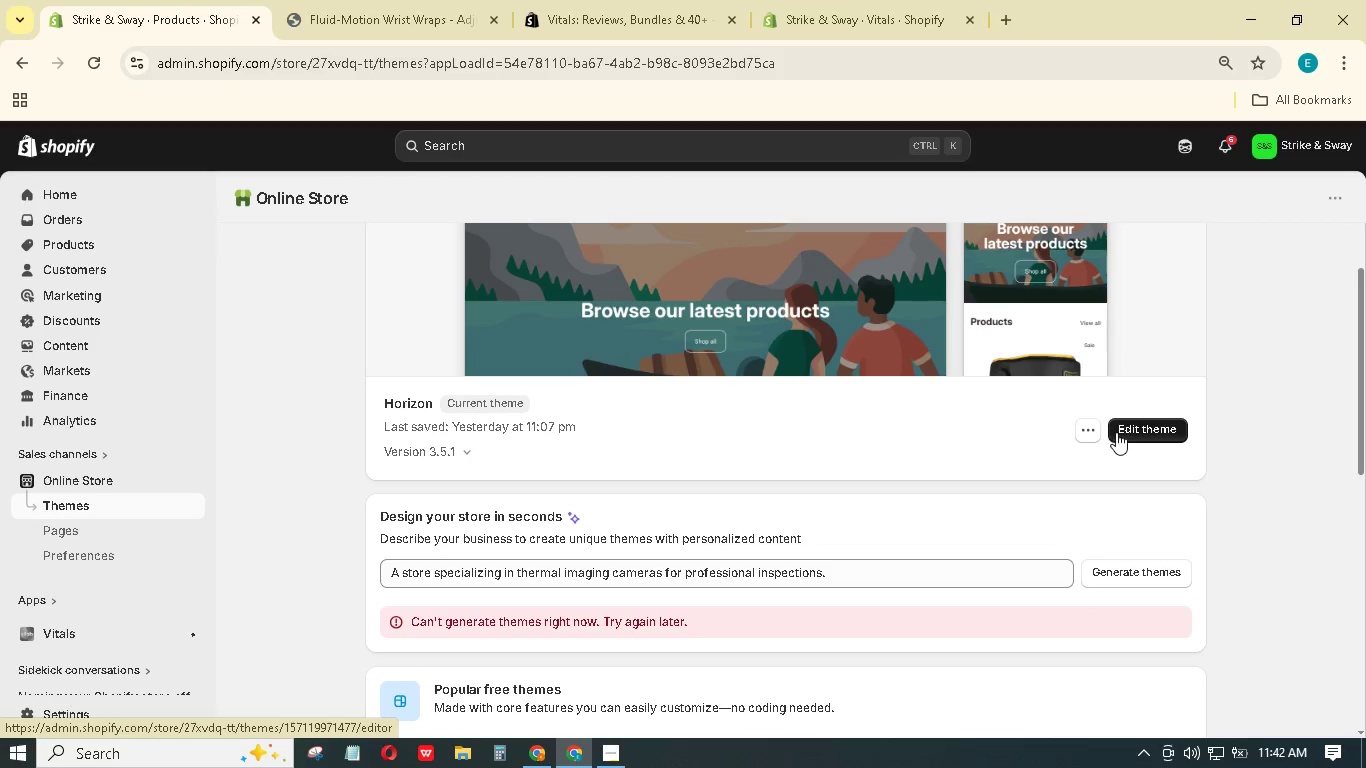 
left_click([1125, 432])
 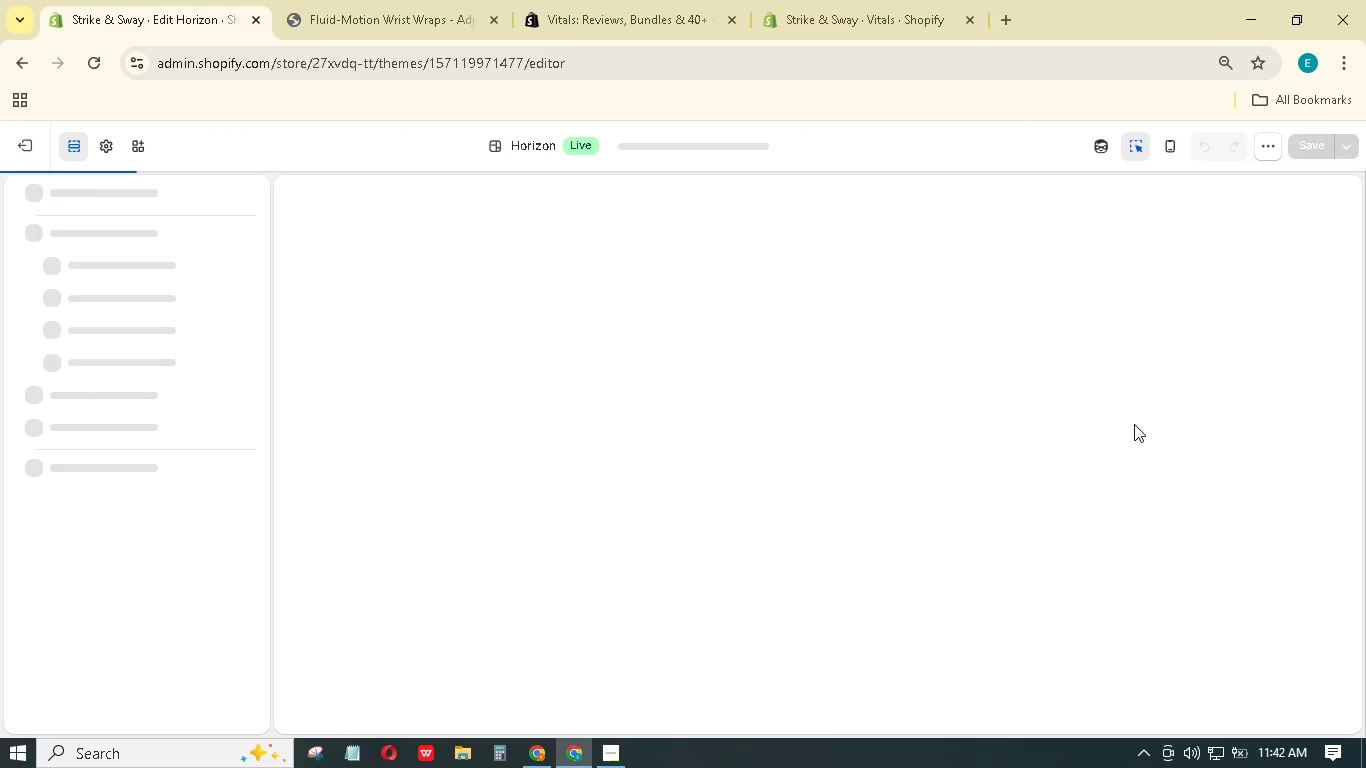 
wait(8.19)
 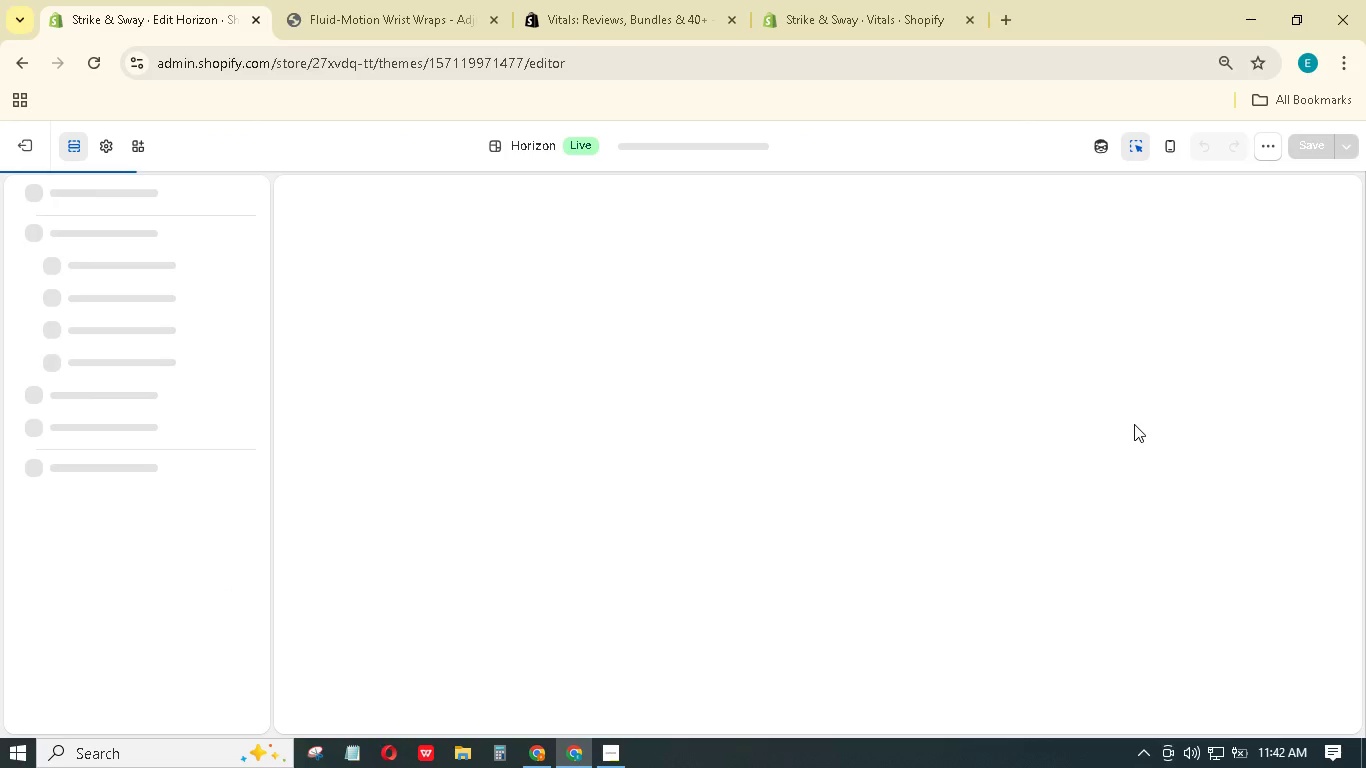 
scroll: coordinate [1064, 402], scroll_direction: down, amount: 10.0
 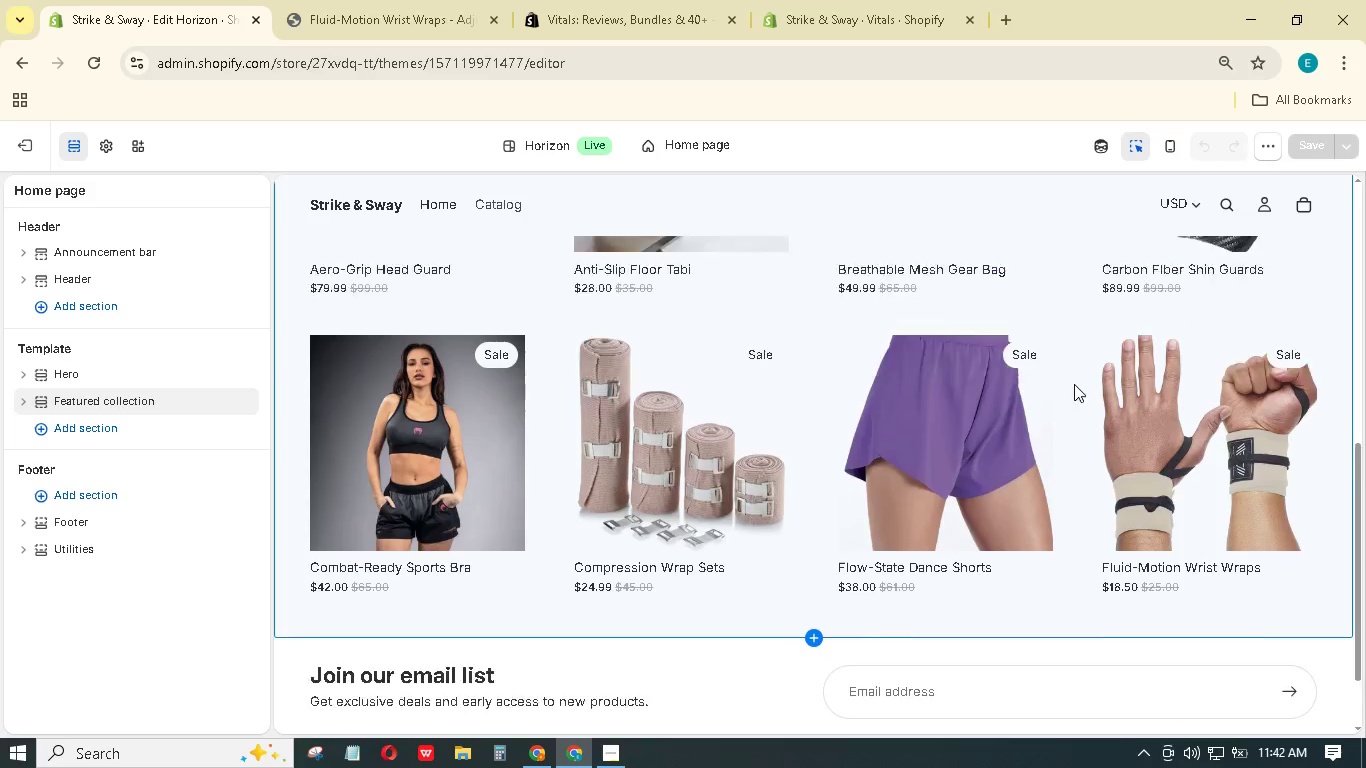 
scroll: coordinate [1073, 383], scroll_direction: up, amount: 10.0
 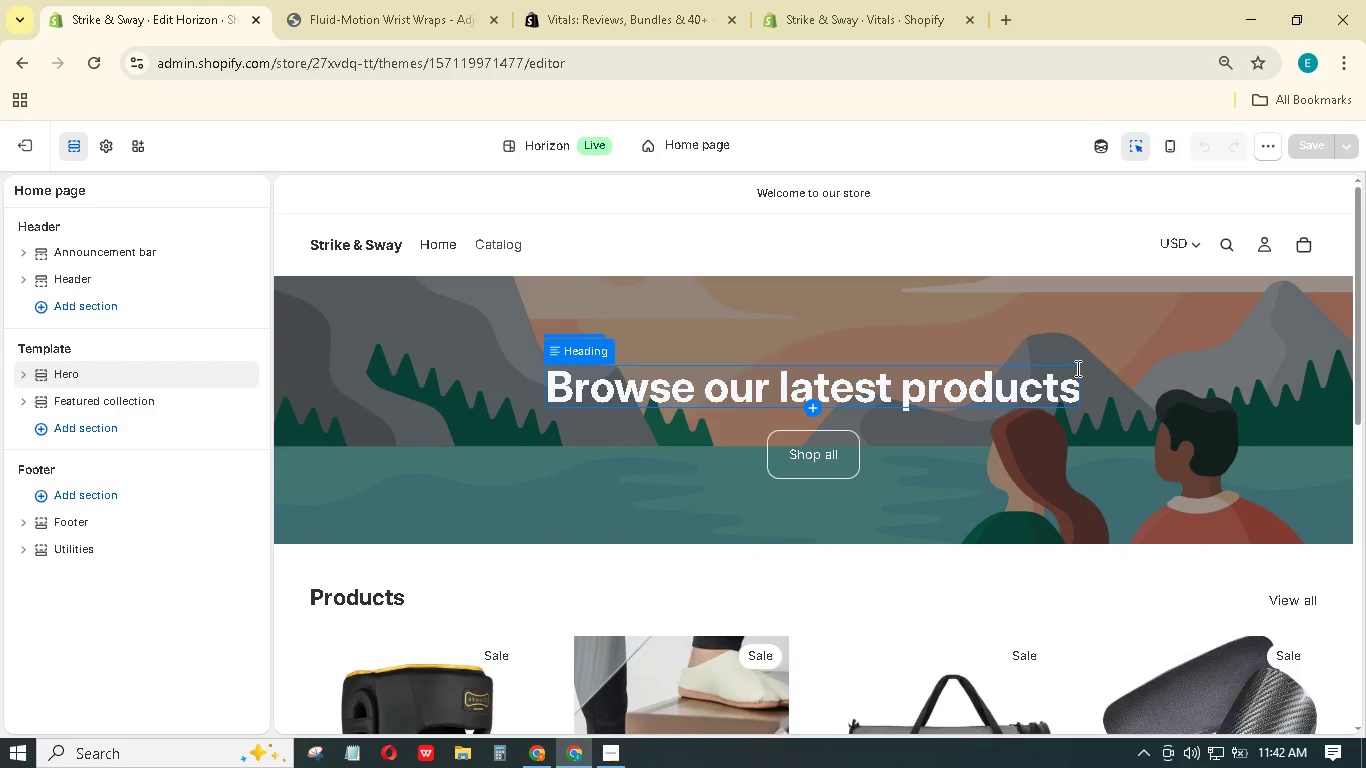 
scroll: coordinate [1077, 364], scroll_direction: down, amount: 3.0
 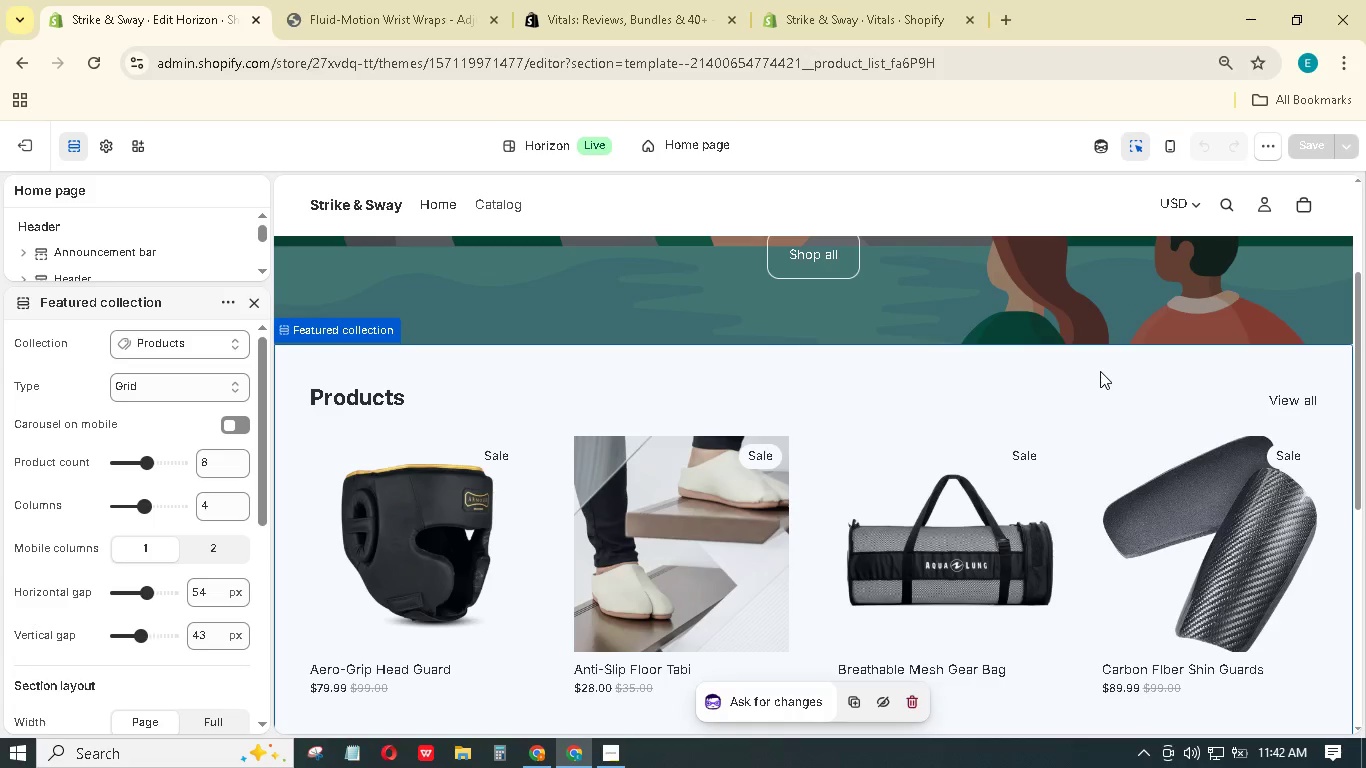 
wait(6.23)
 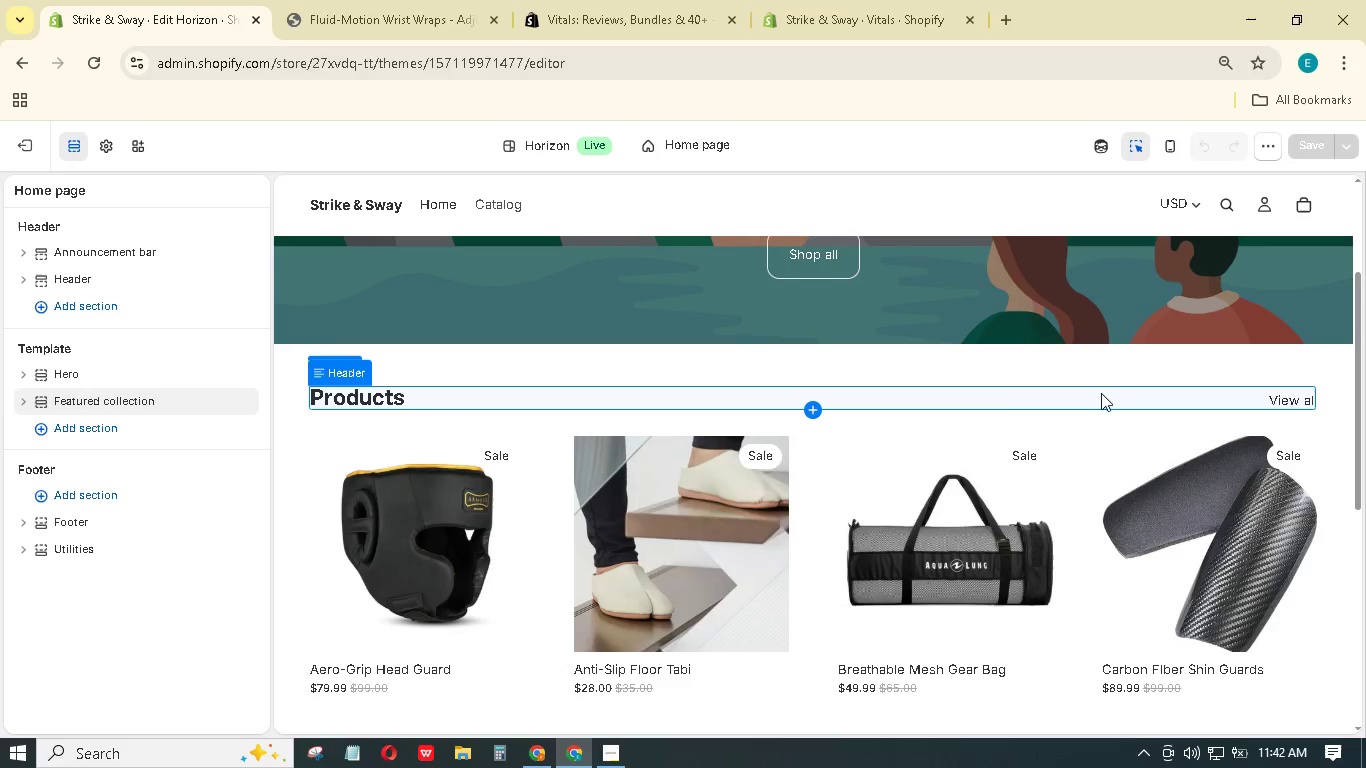 
scroll: coordinate [106, 399], scroll_direction: down, amount: 6.0
 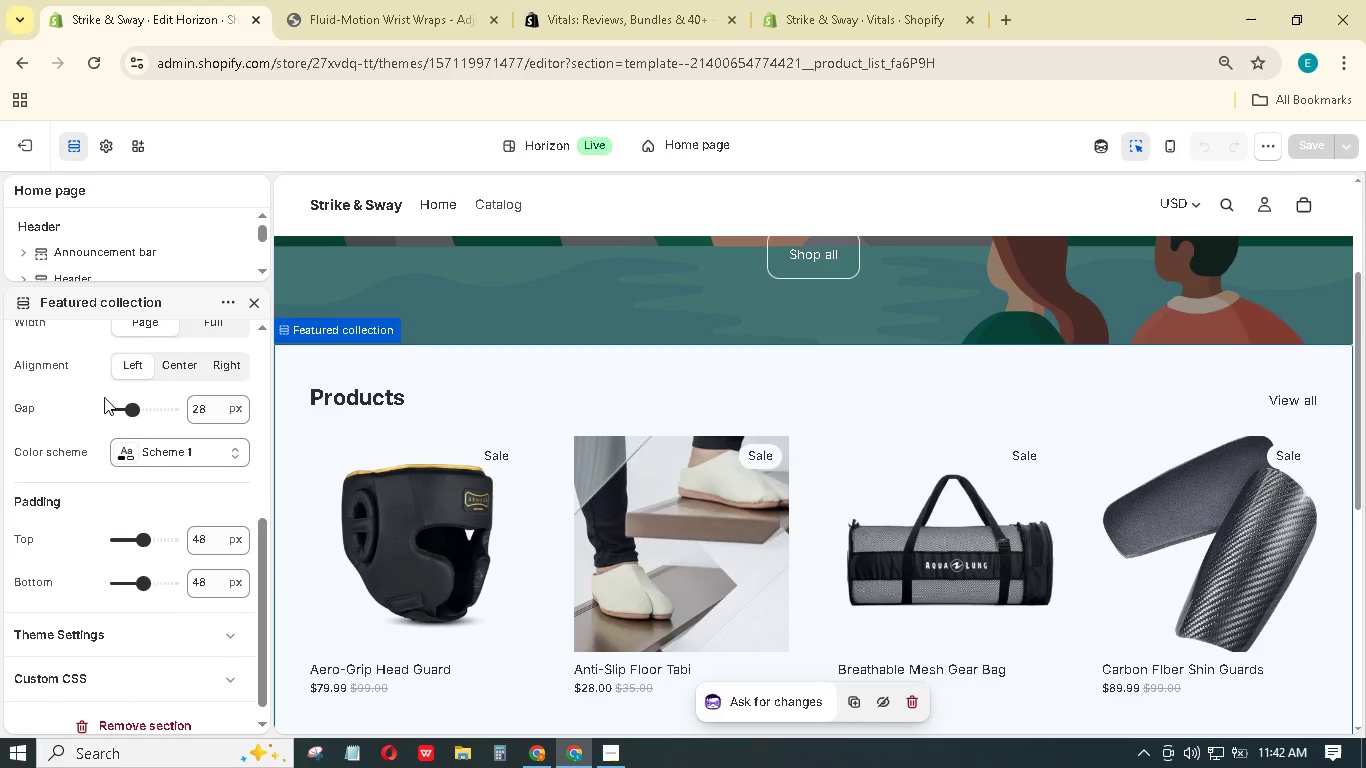 
scroll: coordinate [103, 394], scroll_direction: up, amount: 6.0
 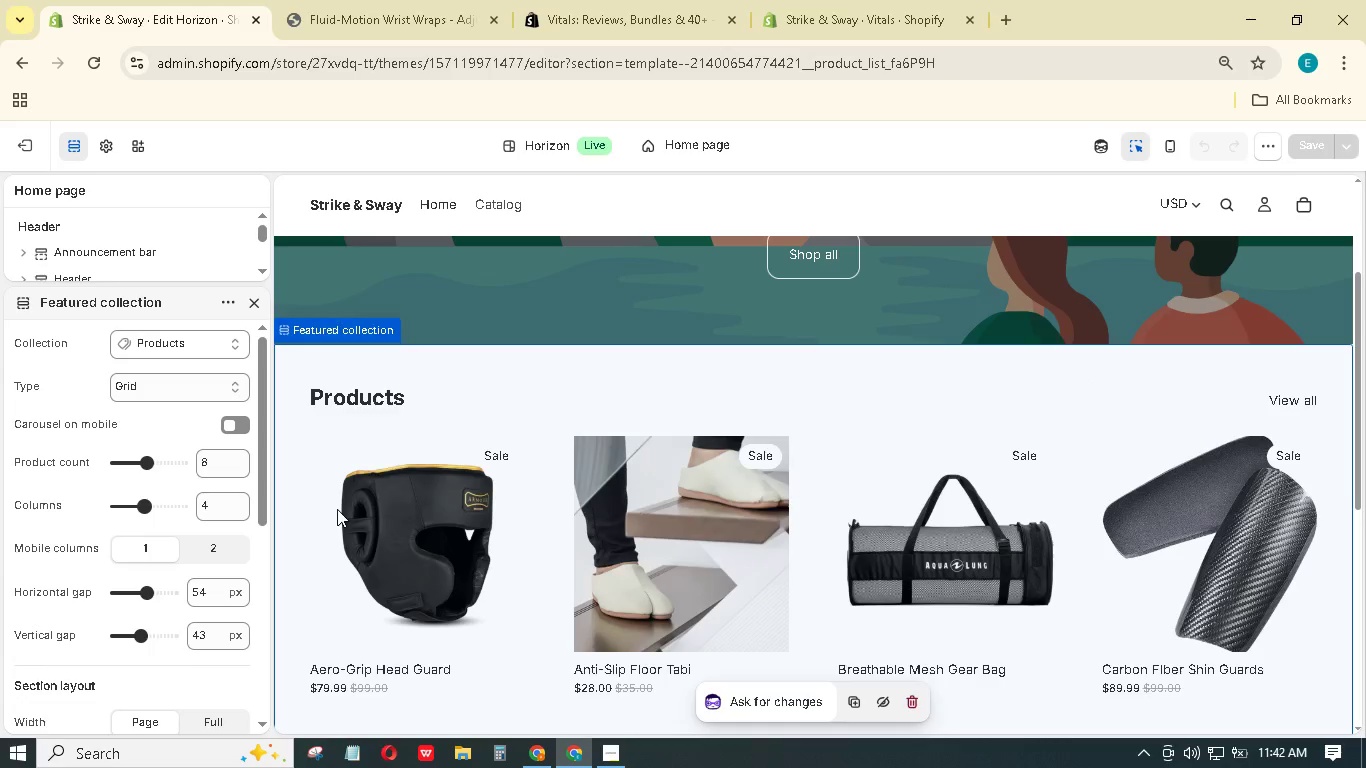 
left_click([337, 496])
 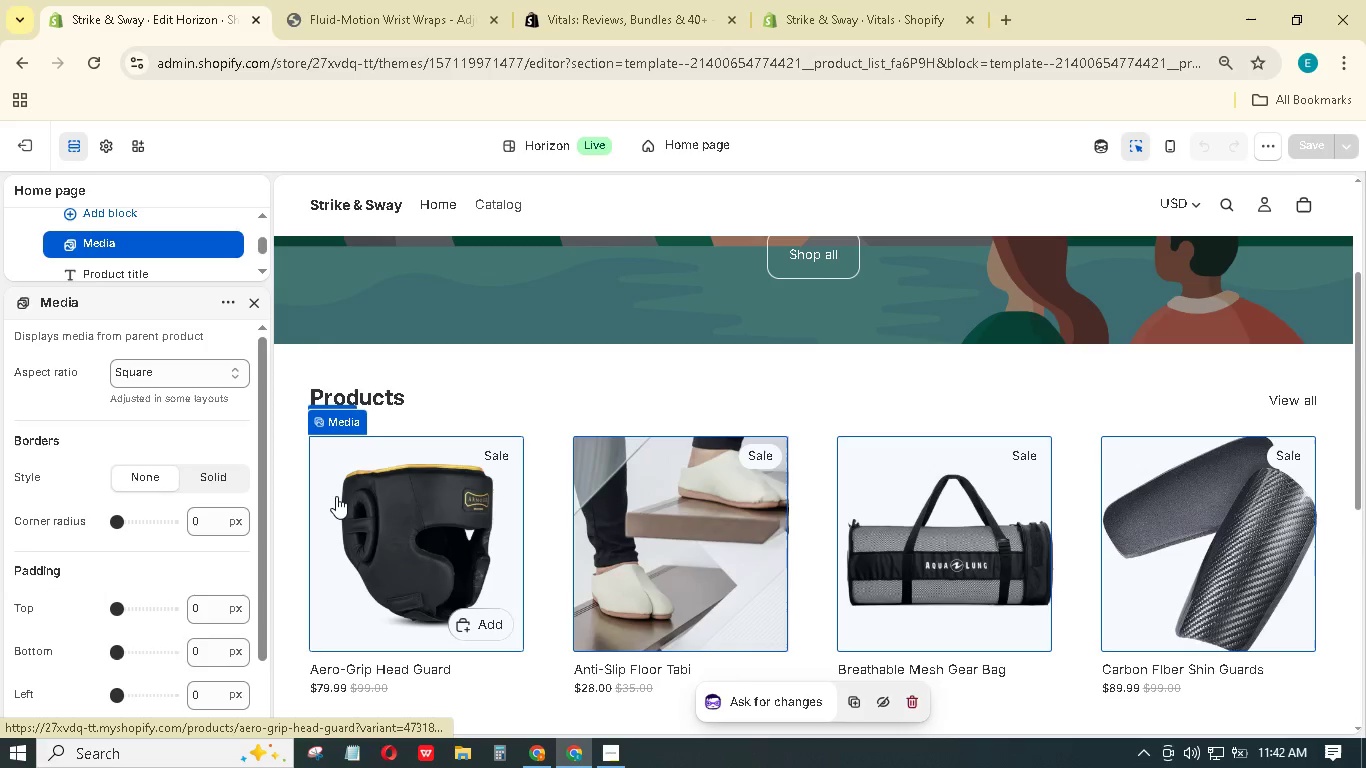 
scroll: coordinate [126, 473], scroll_direction: down, amount: 3.0
 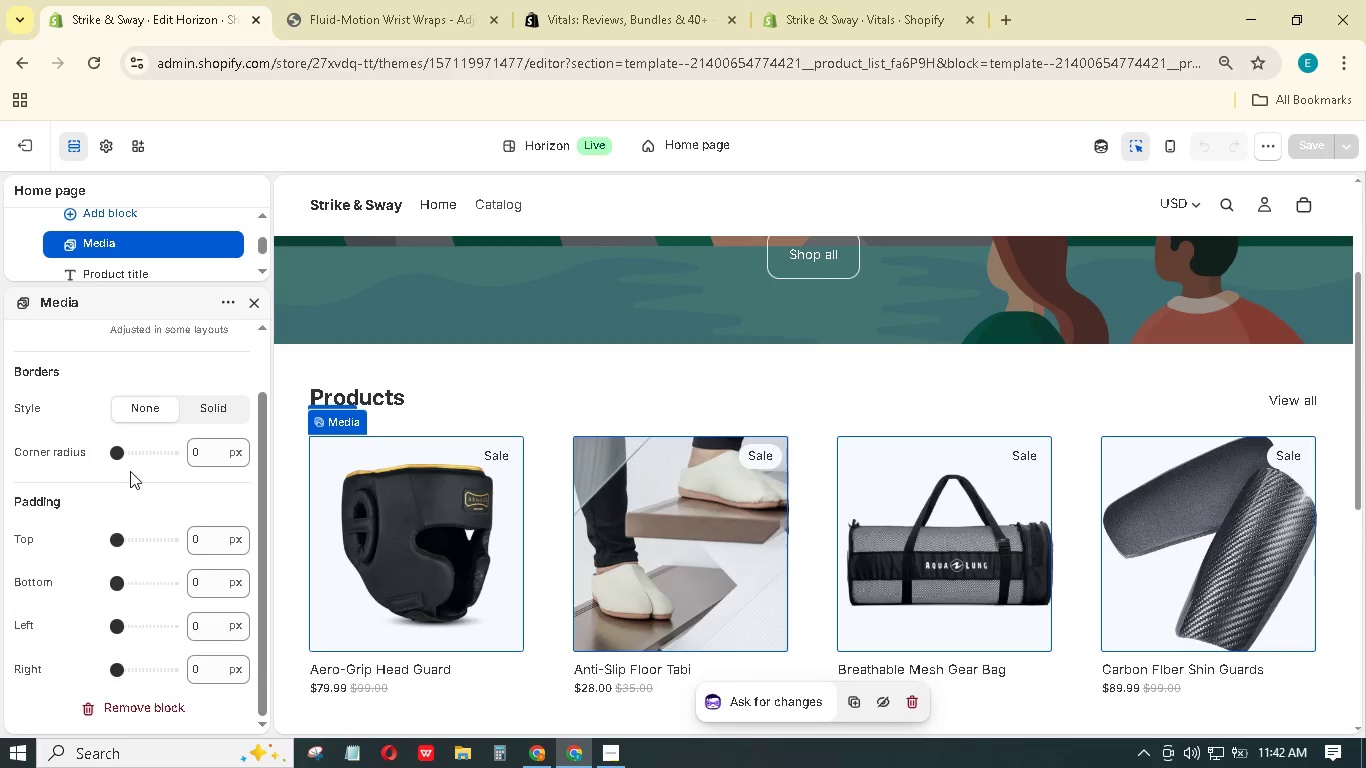 
scroll: coordinate [129, 471], scroll_direction: up, amount: 1.0
 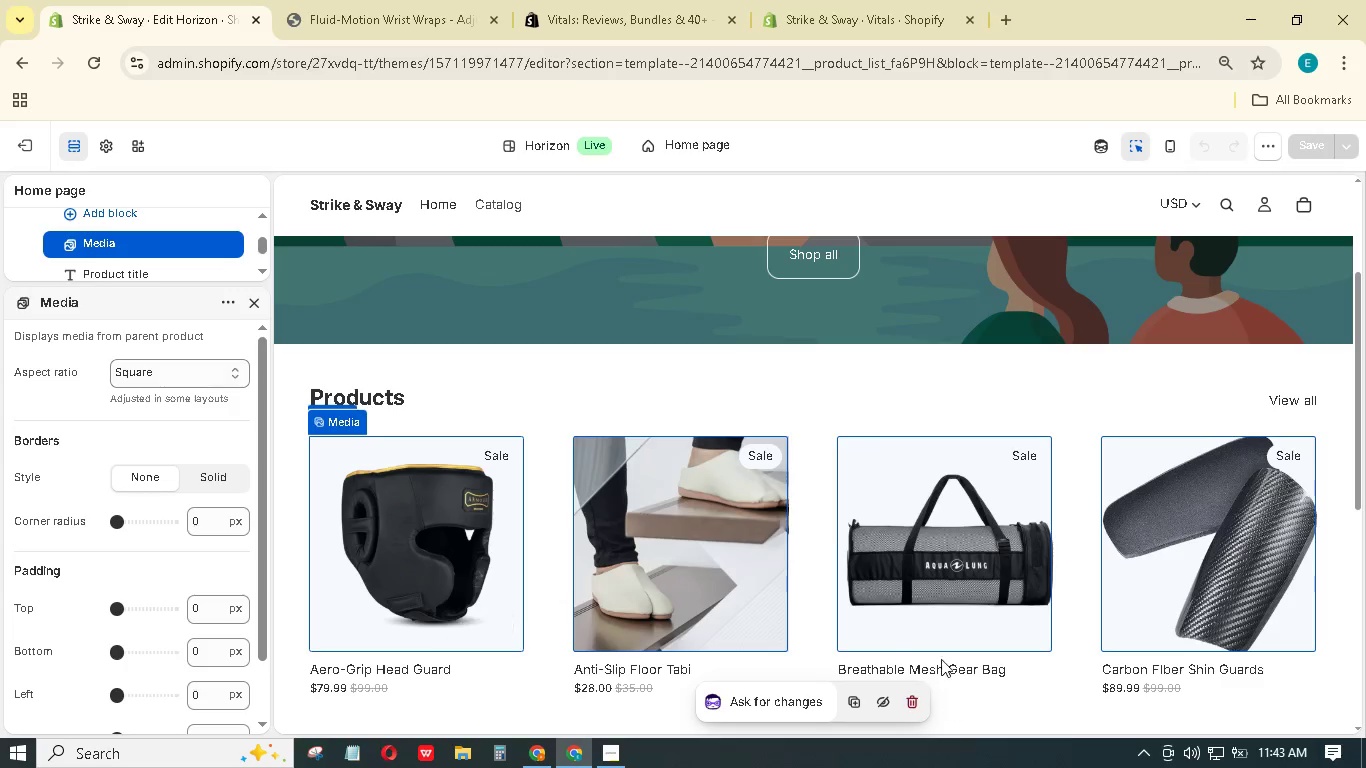 
scroll: coordinate [816, 599], scroll_direction: down, amount: 4.0
 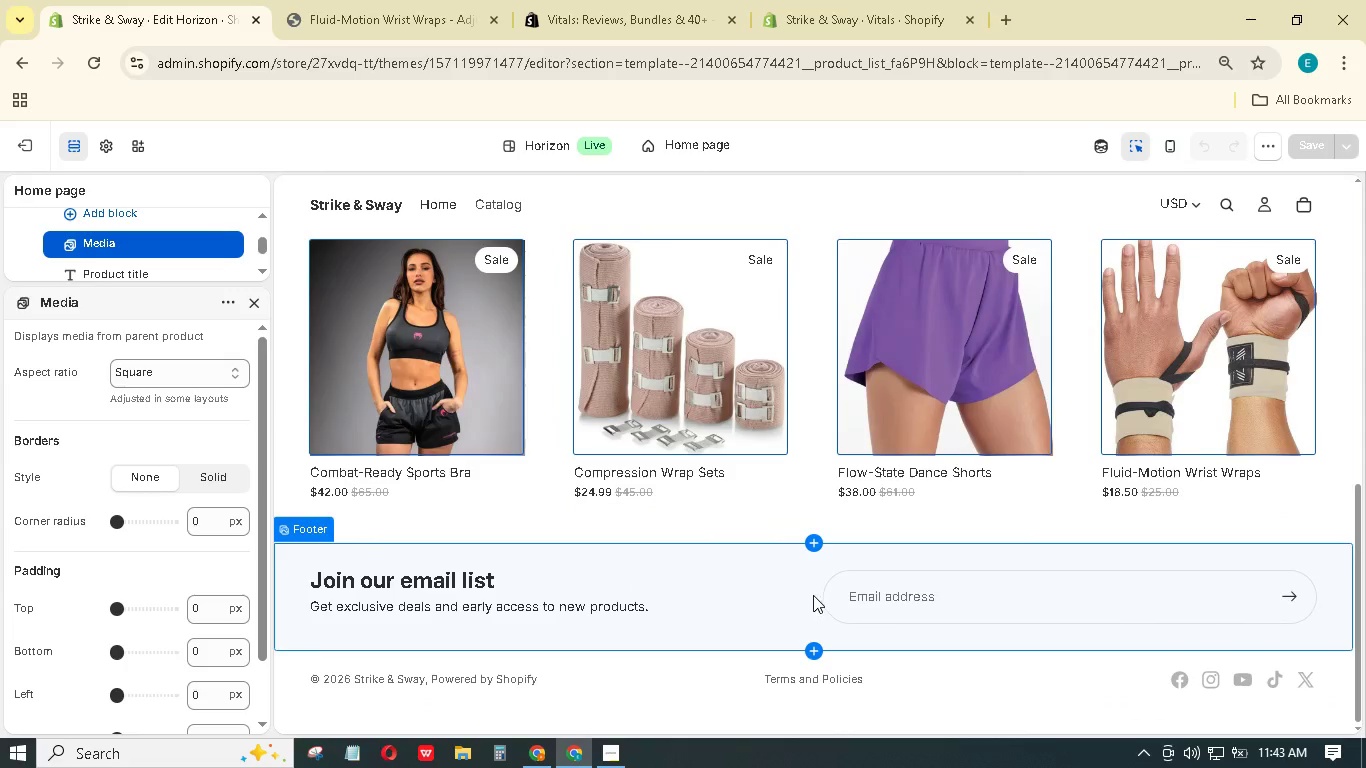 
scroll: coordinate [196, 513], scroll_direction: up, amount: 11.0
 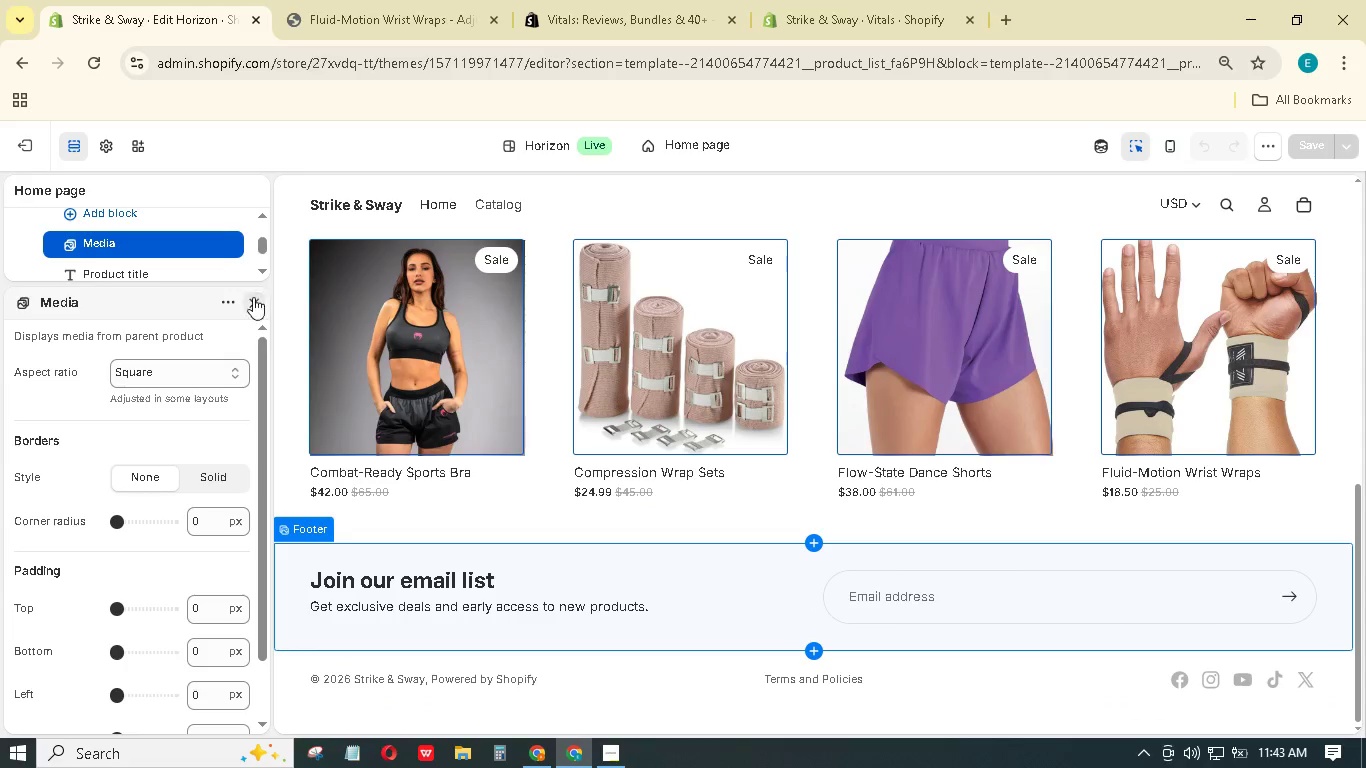 
double_click([254, 303])
 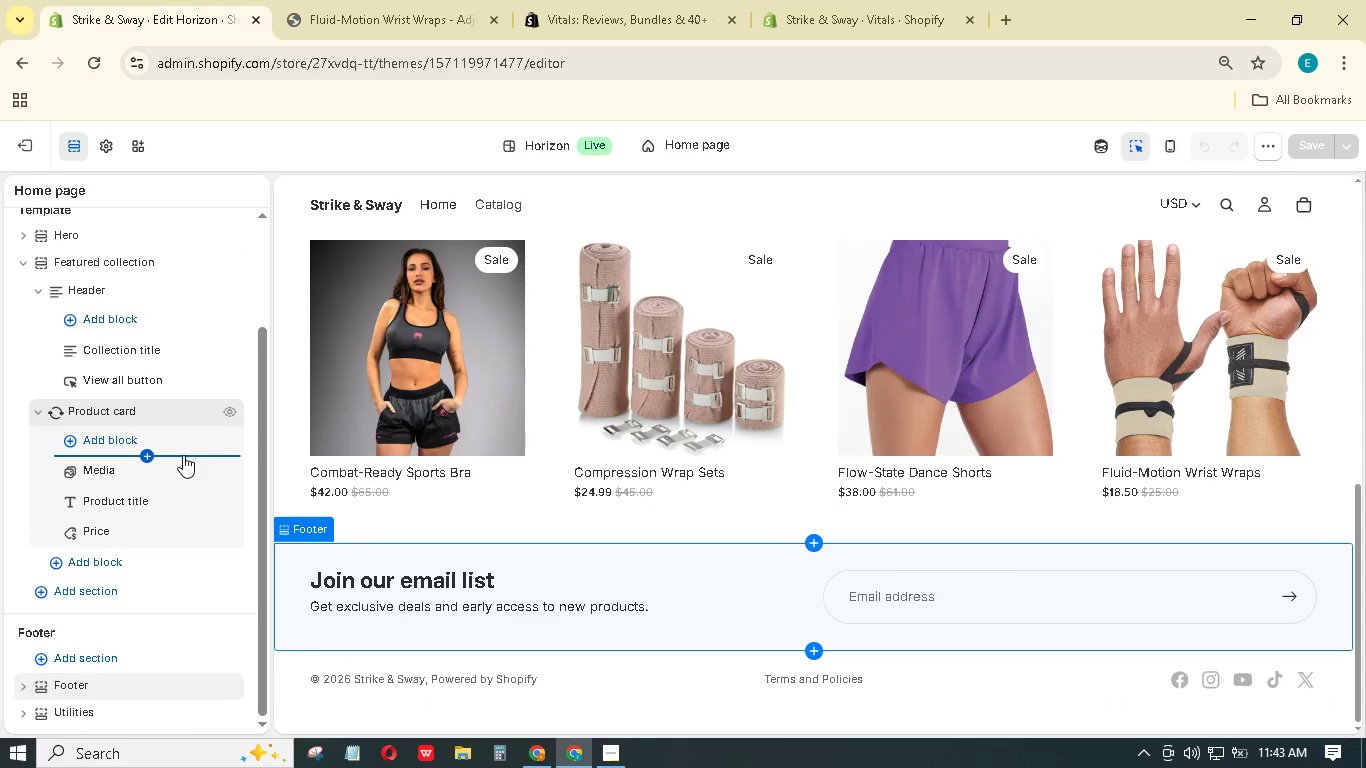 
scroll: coordinate [183, 454], scroll_direction: up, amount: 5.0
 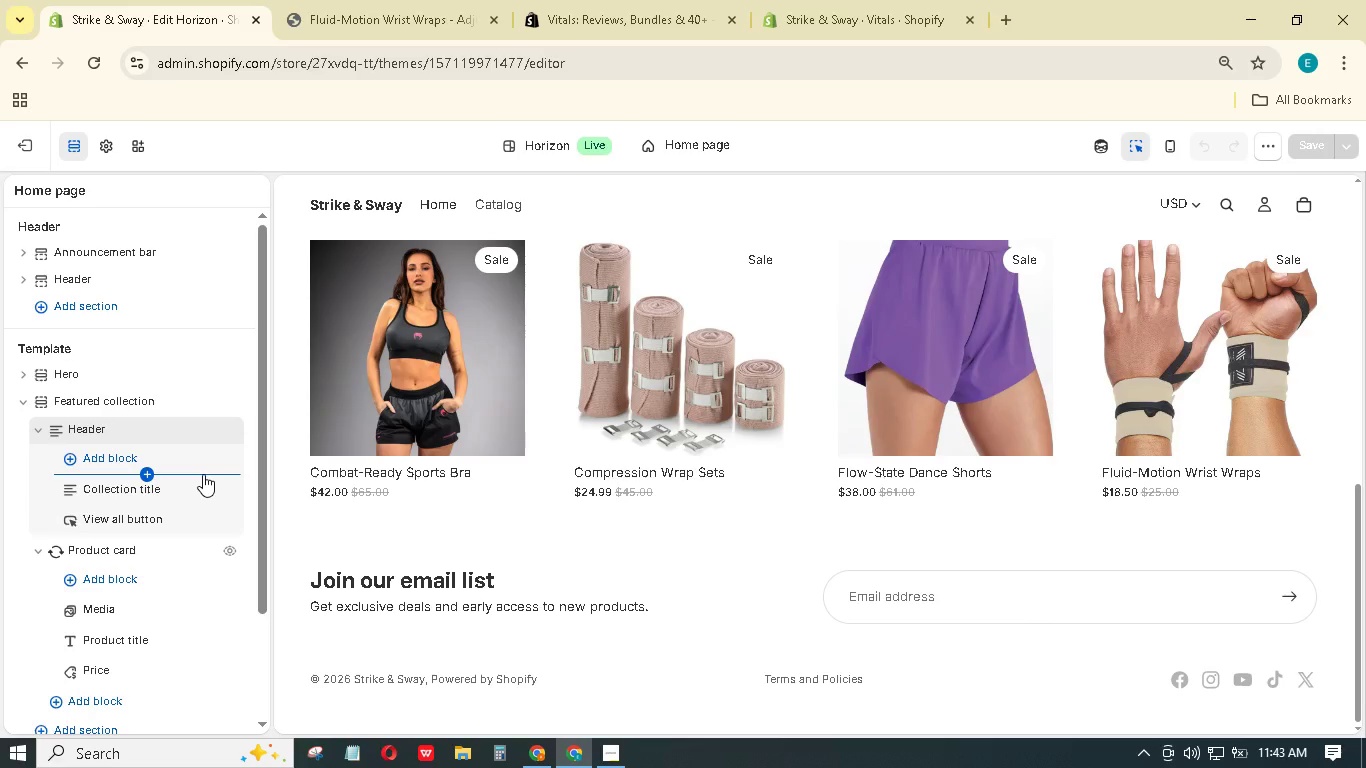 
left_click([185, 495])
 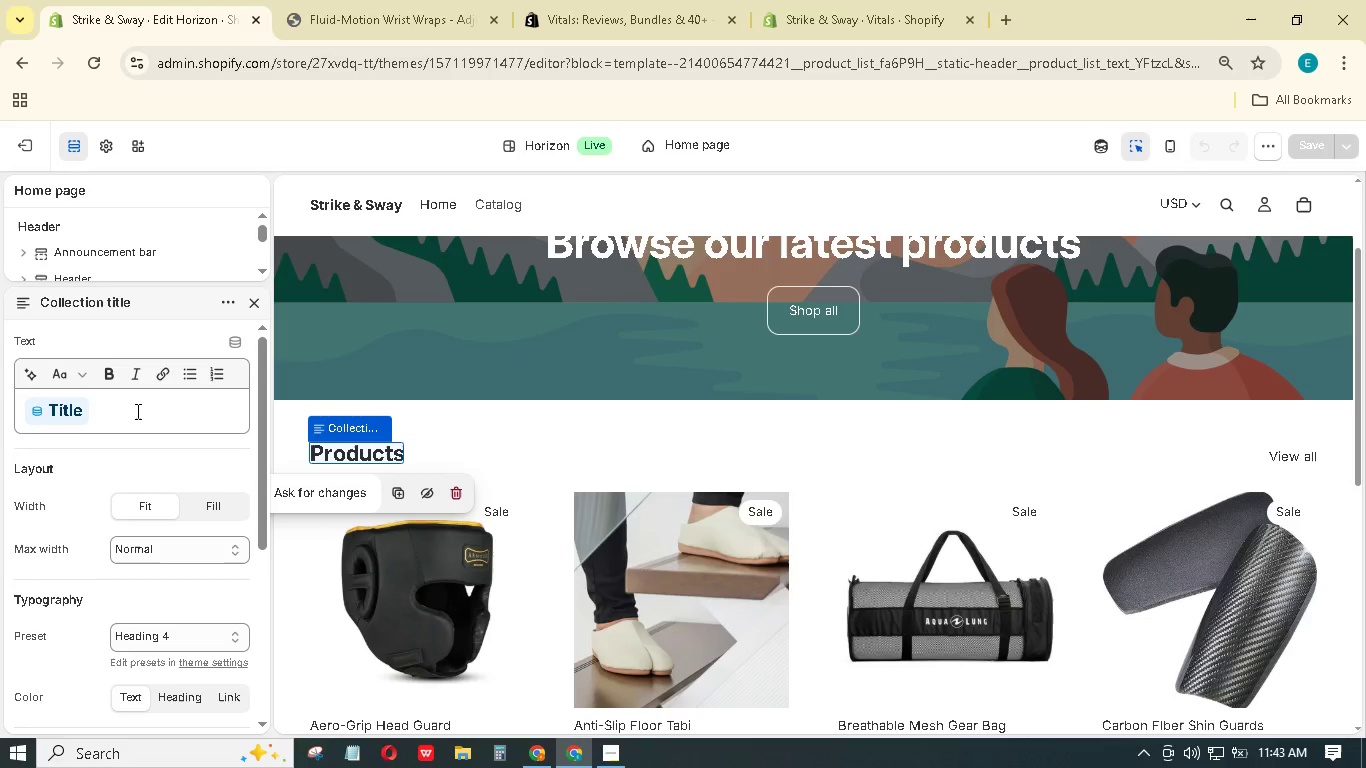 
wait(6.03)
 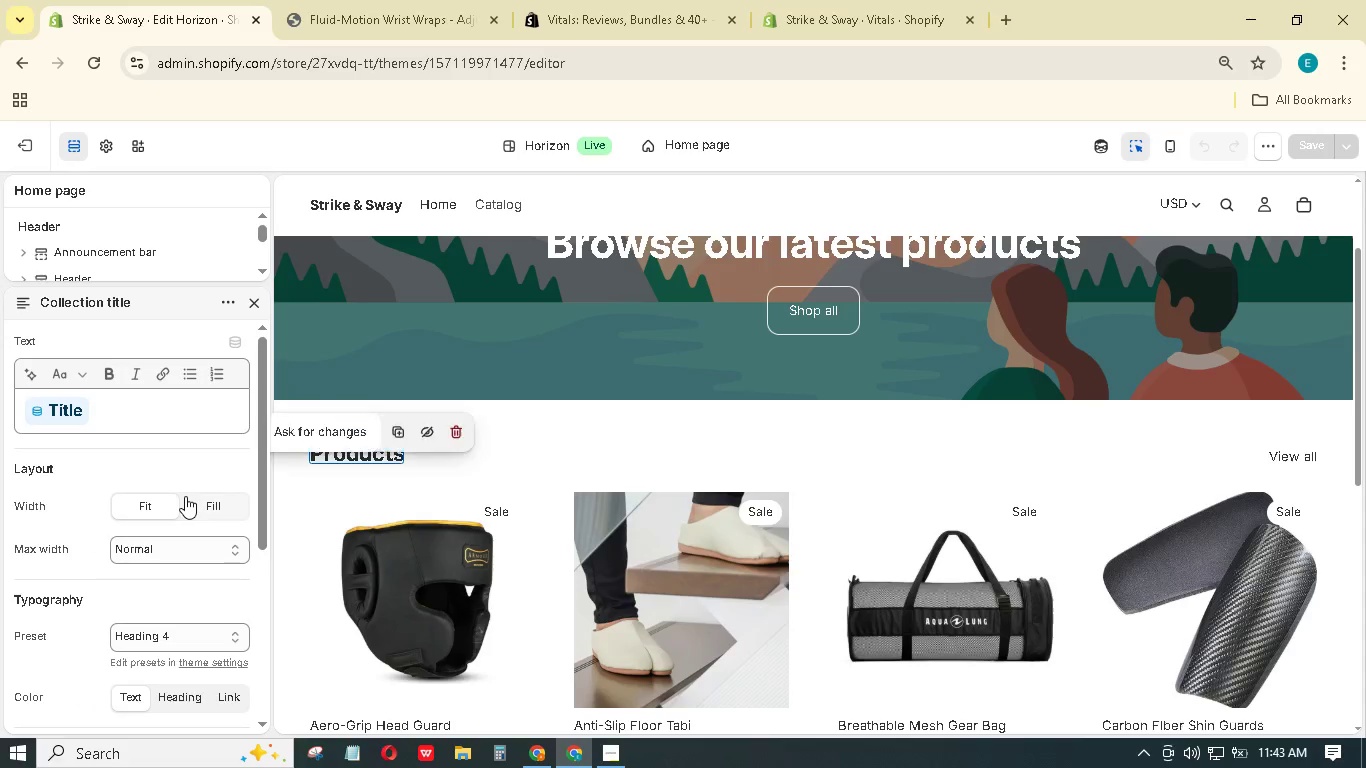 
scroll: coordinate [137, 411], scroll_direction: down, amount: 1.0
 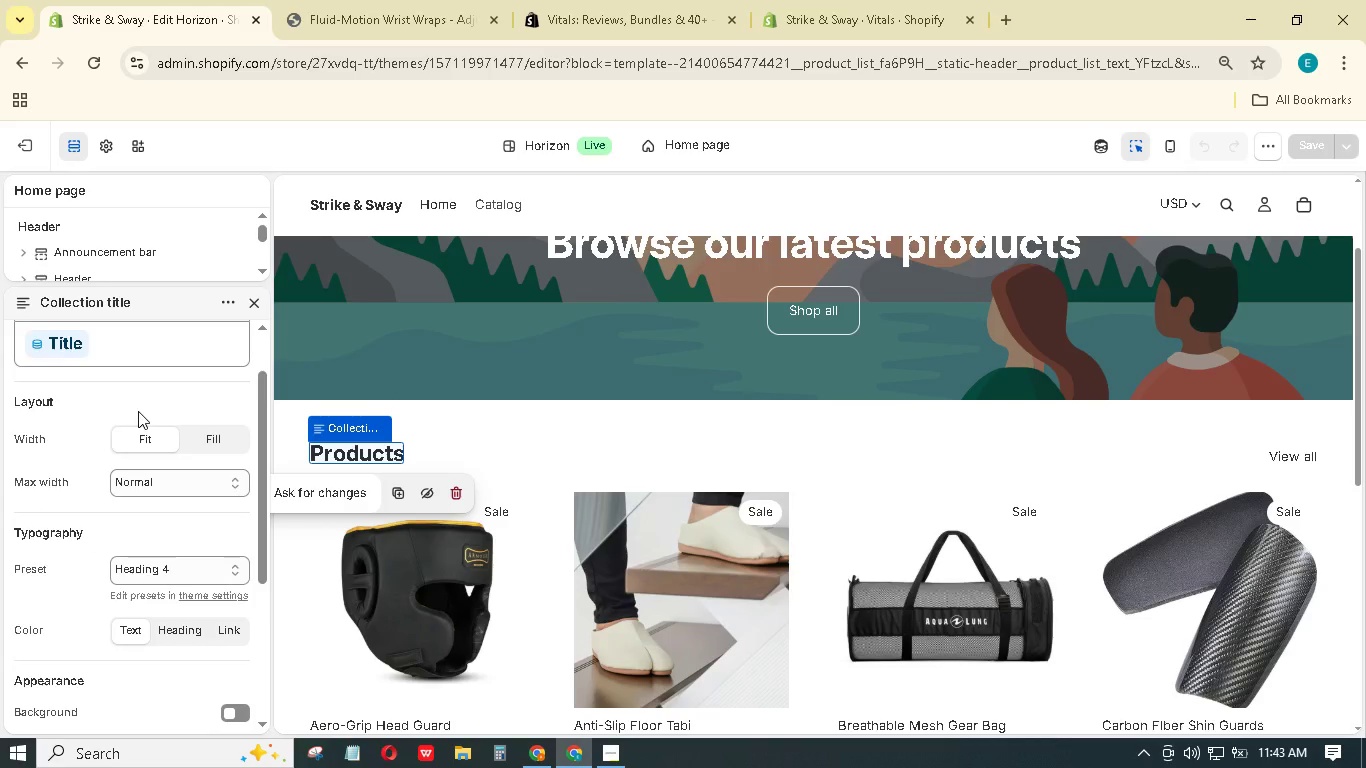 
scroll: coordinate [138, 411], scroll_direction: up, amount: 3.0
 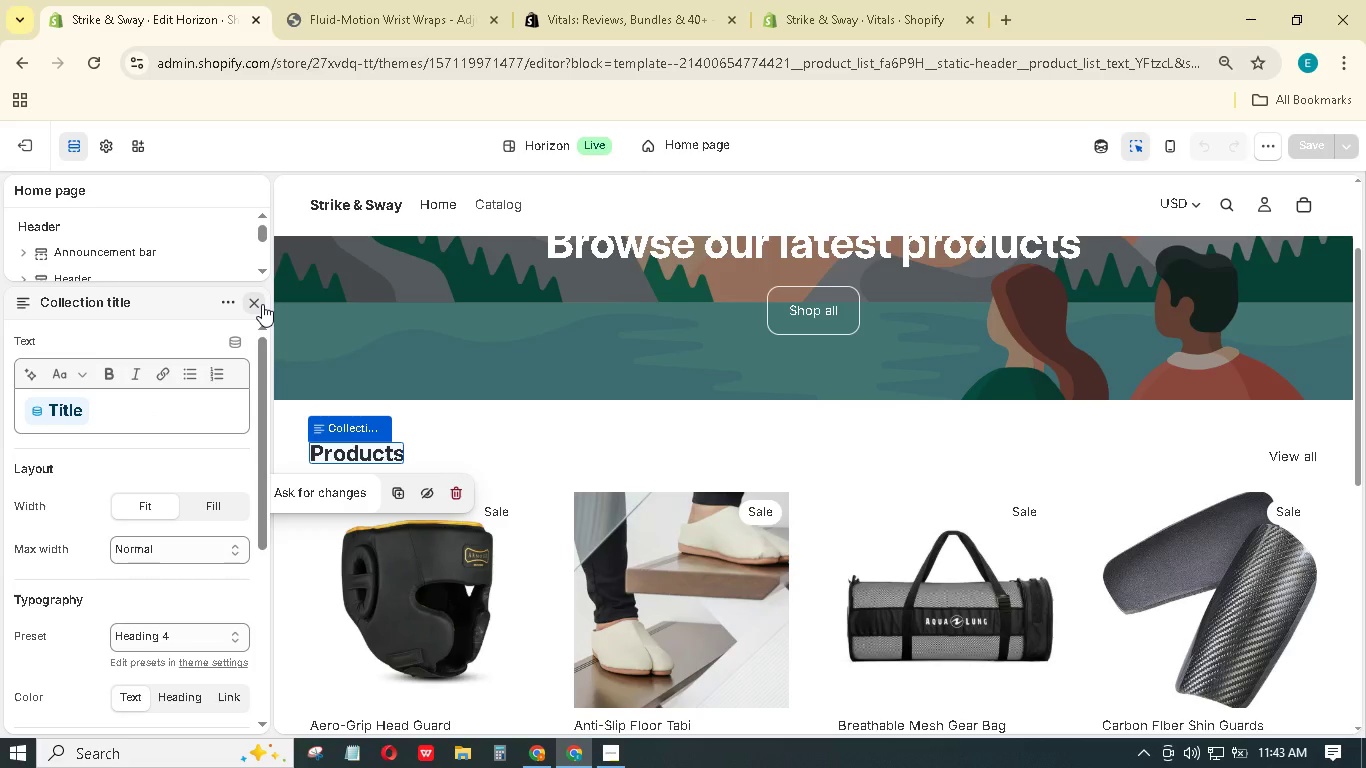 
left_click([262, 304])
 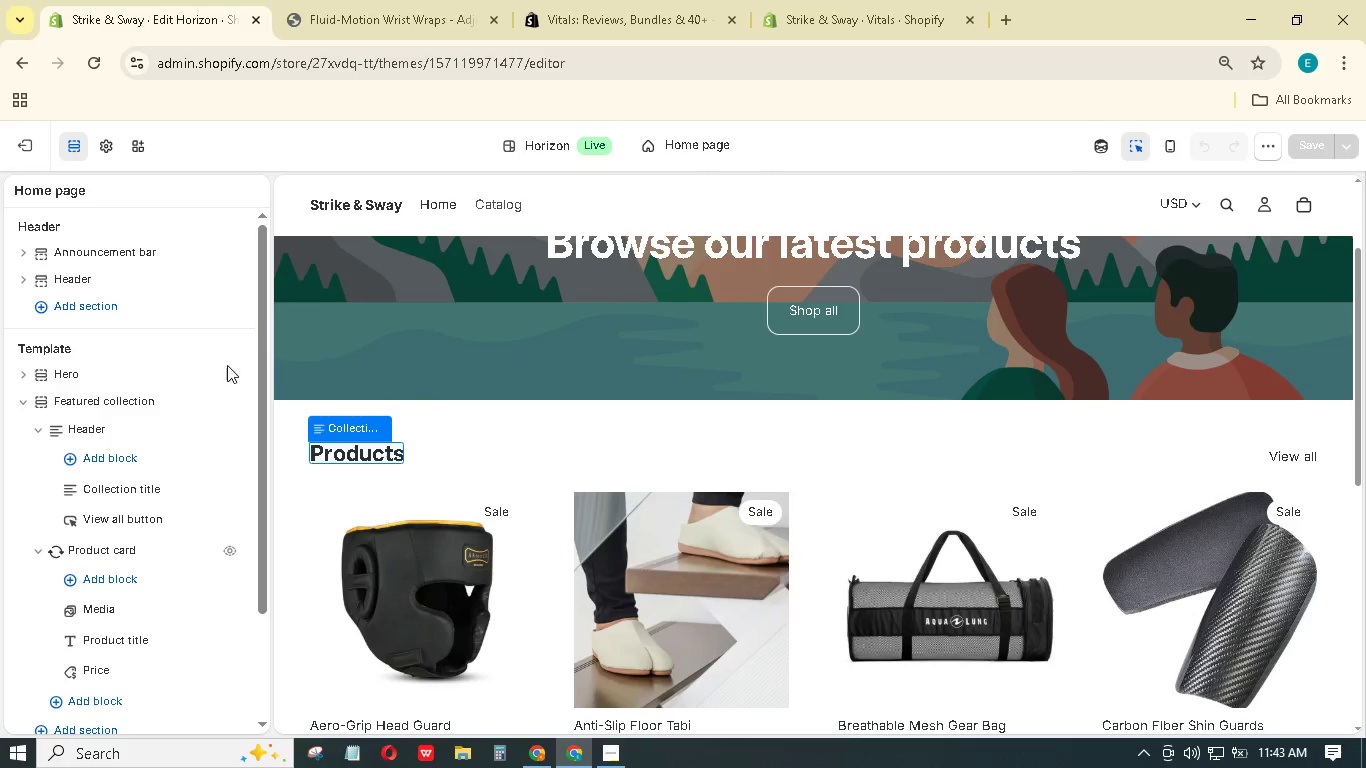 
scroll: coordinate [198, 418], scroll_direction: down, amount: 2.0
 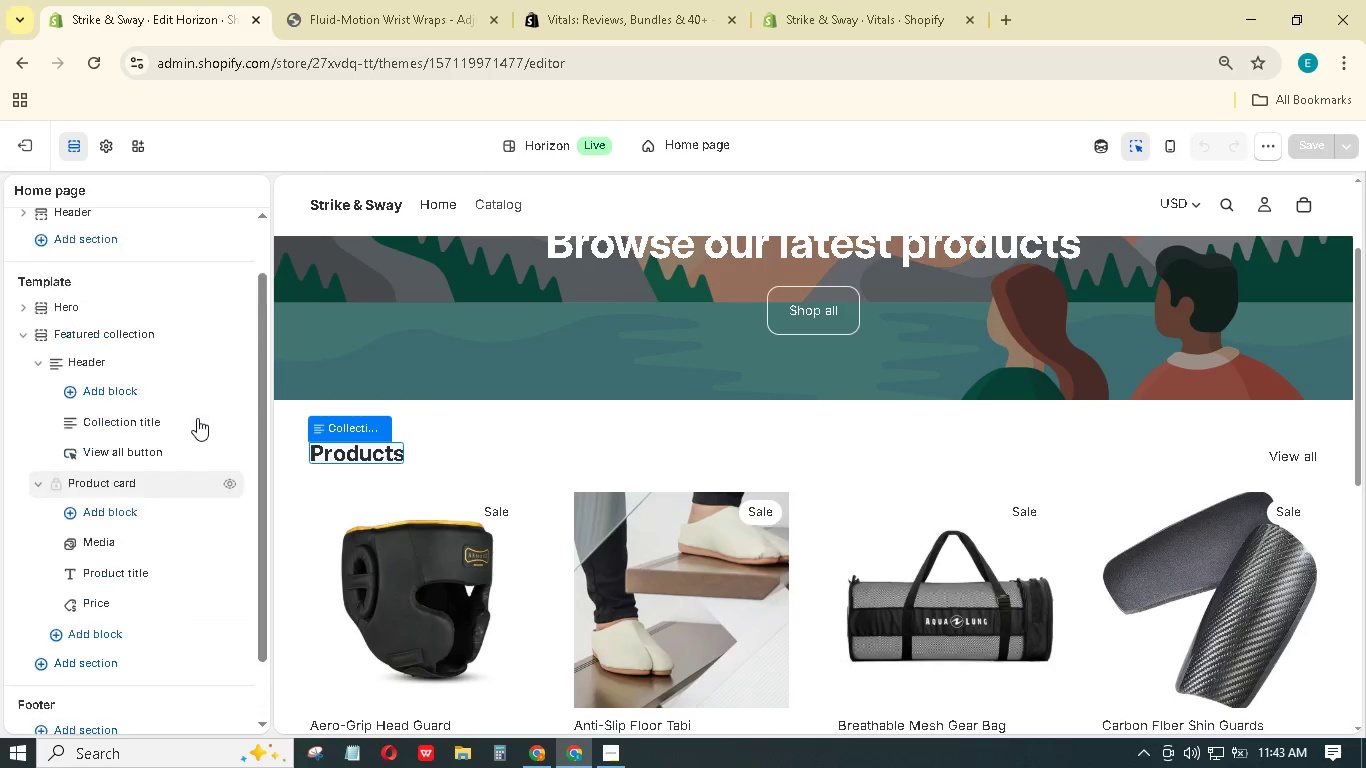 
scroll: coordinate [197, 418], scroll_direction: up, amount: 2.0
 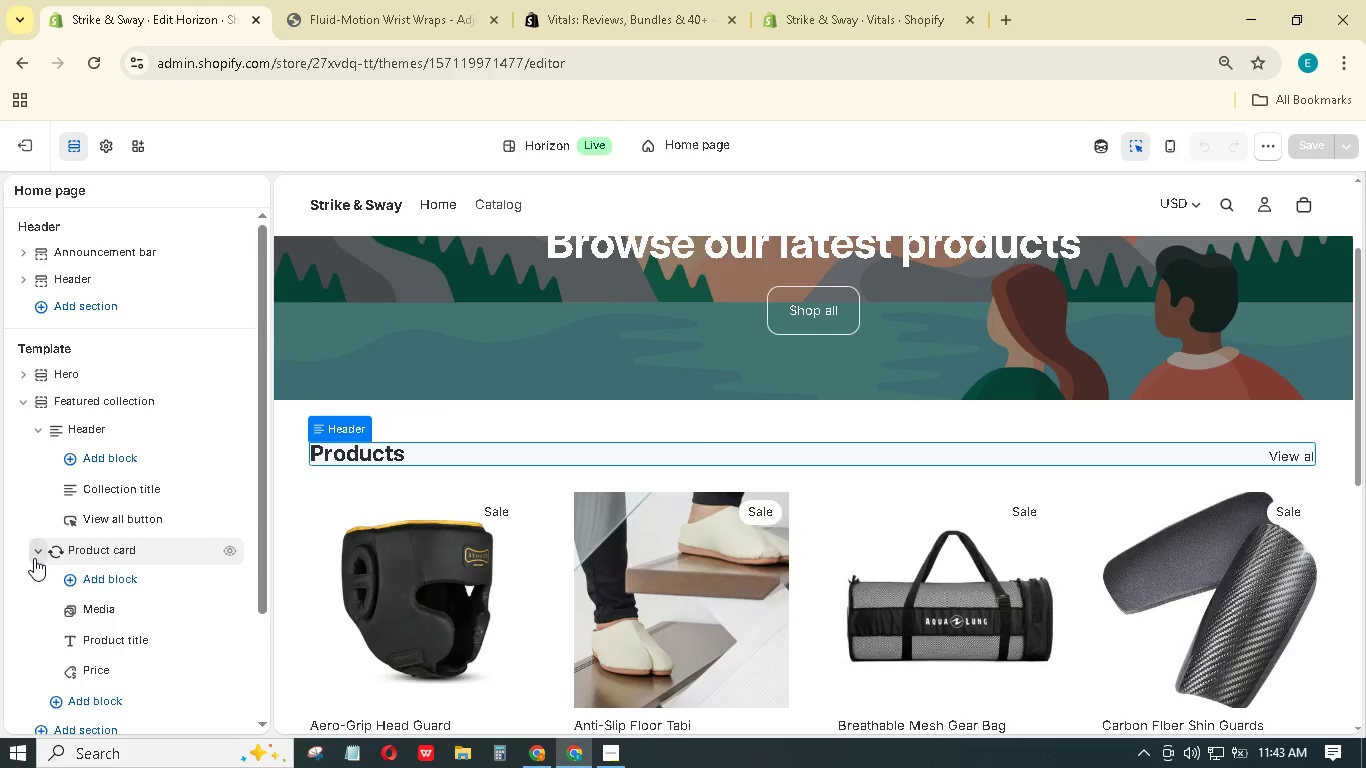 
scroll: coordinate [596, 618], scroll_direction: down, amount: 24.0
 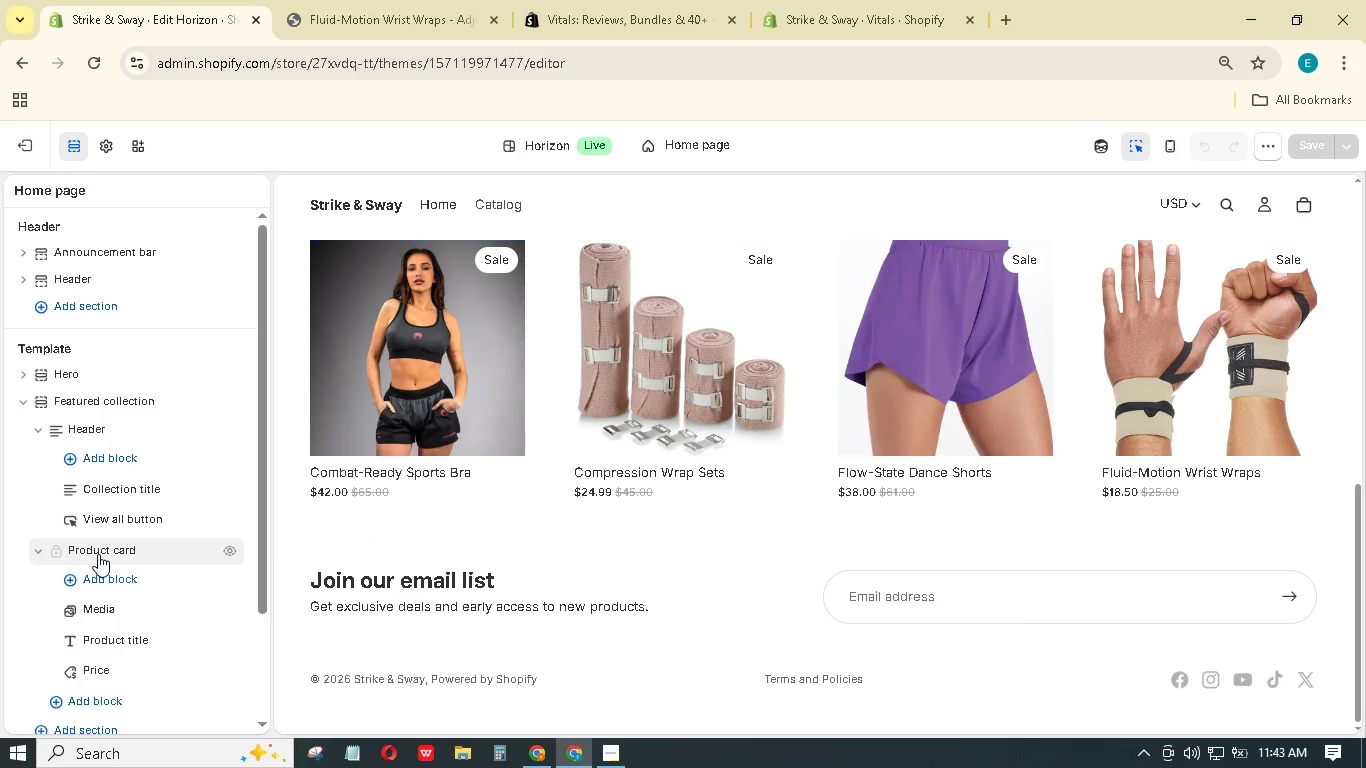 
scroll: coordinate [98, 554], scroll_direction: up, amount: 9.0
 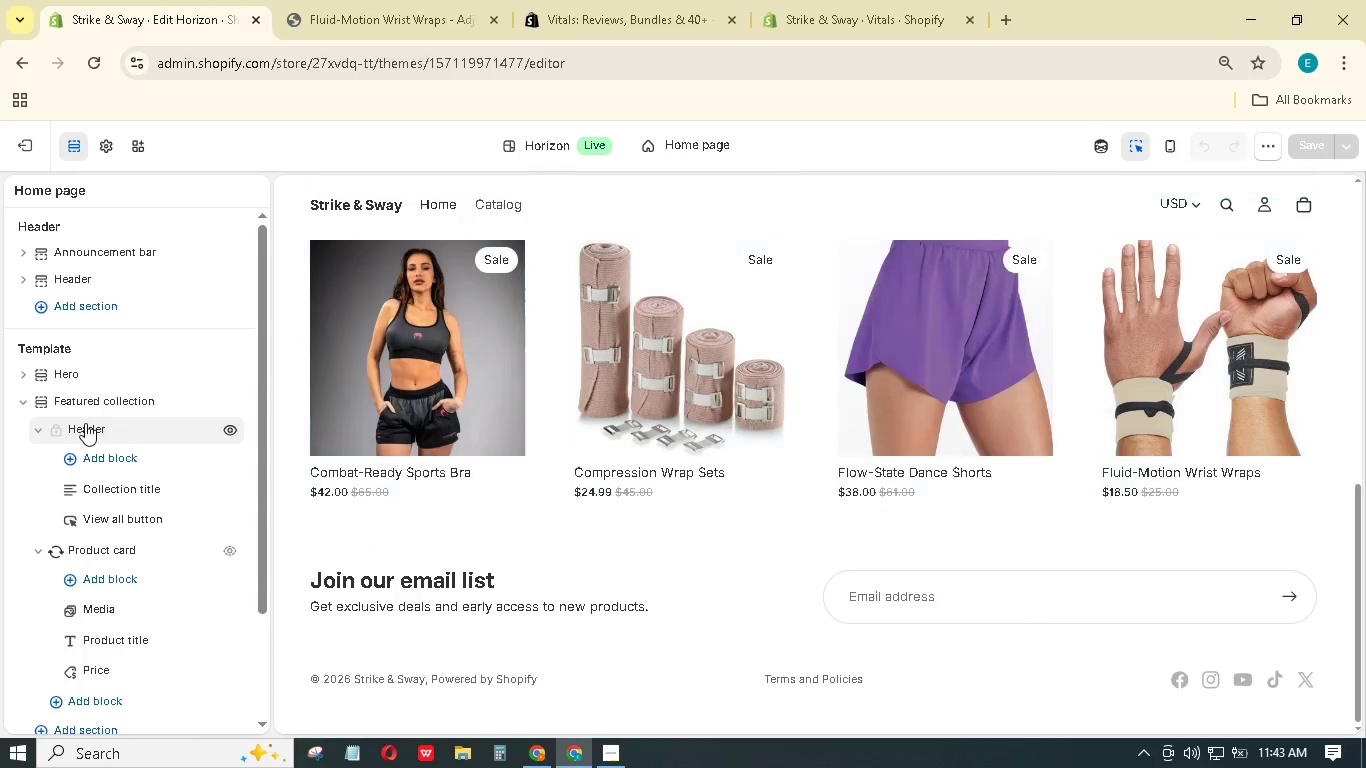 
mouse_move([107, 388])
 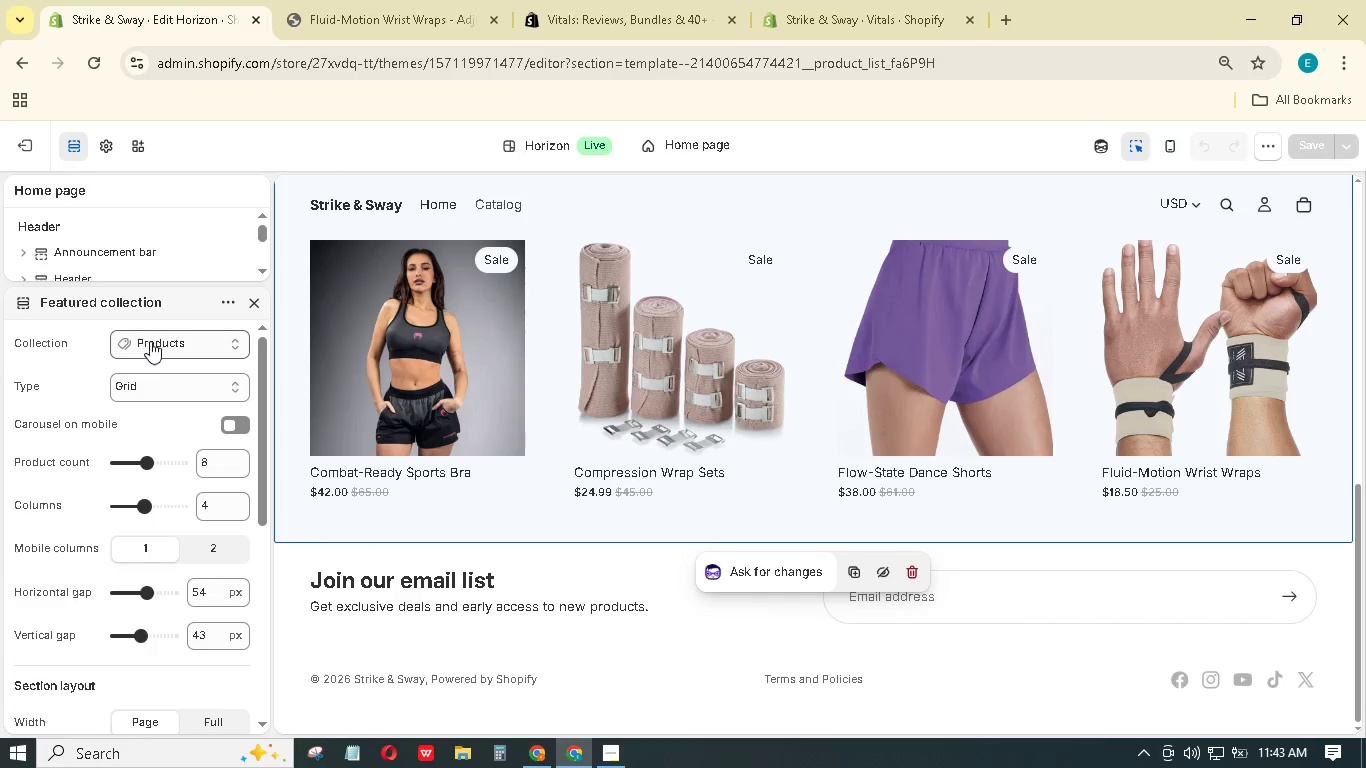 
left_click([150, 341])
 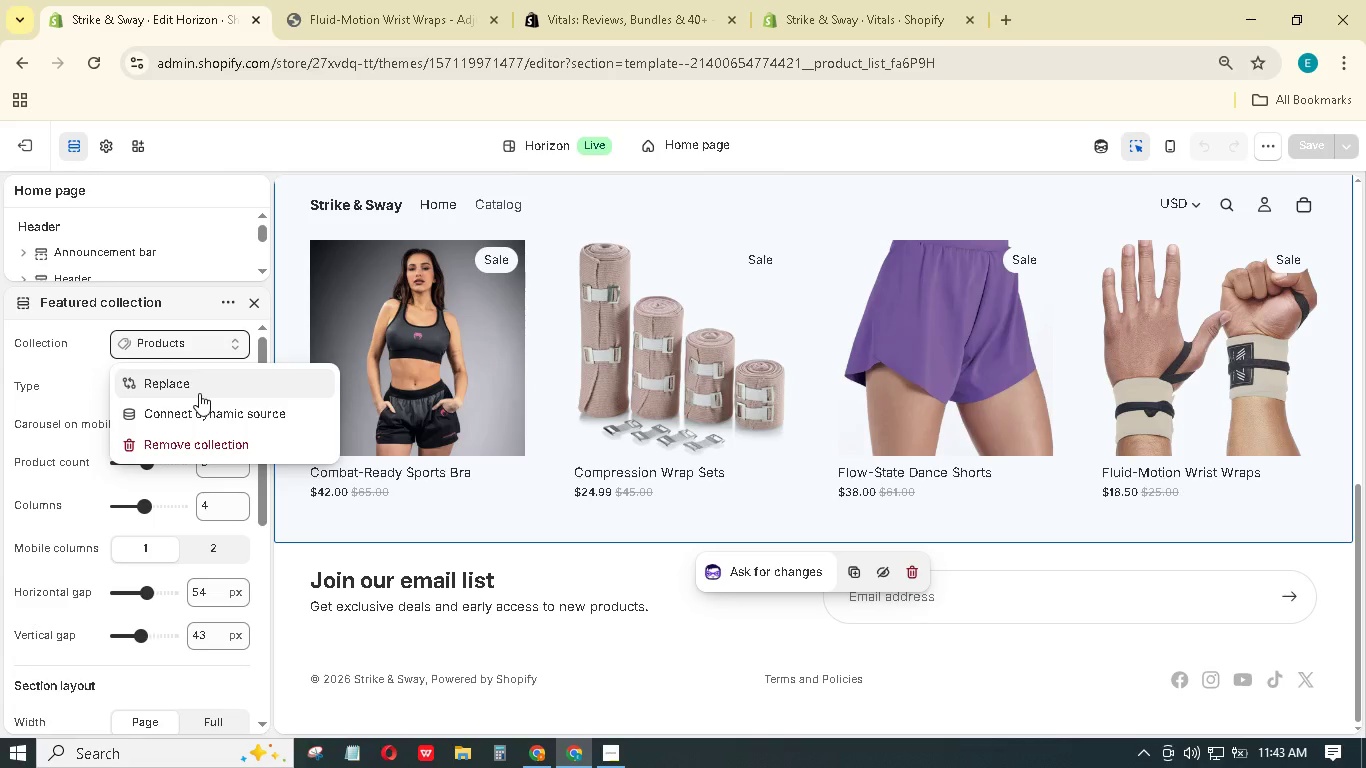 
left_click([199, 393])
 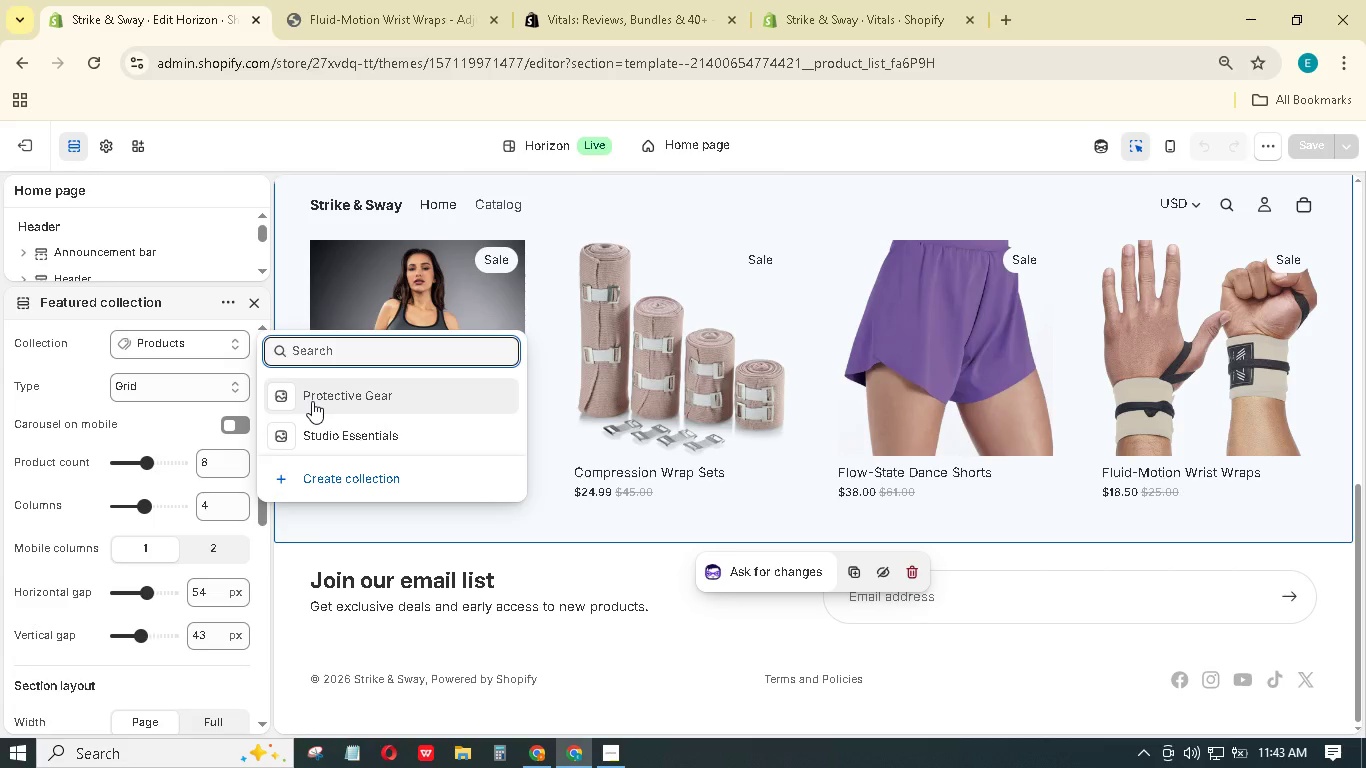 
left_click([312, 400])
 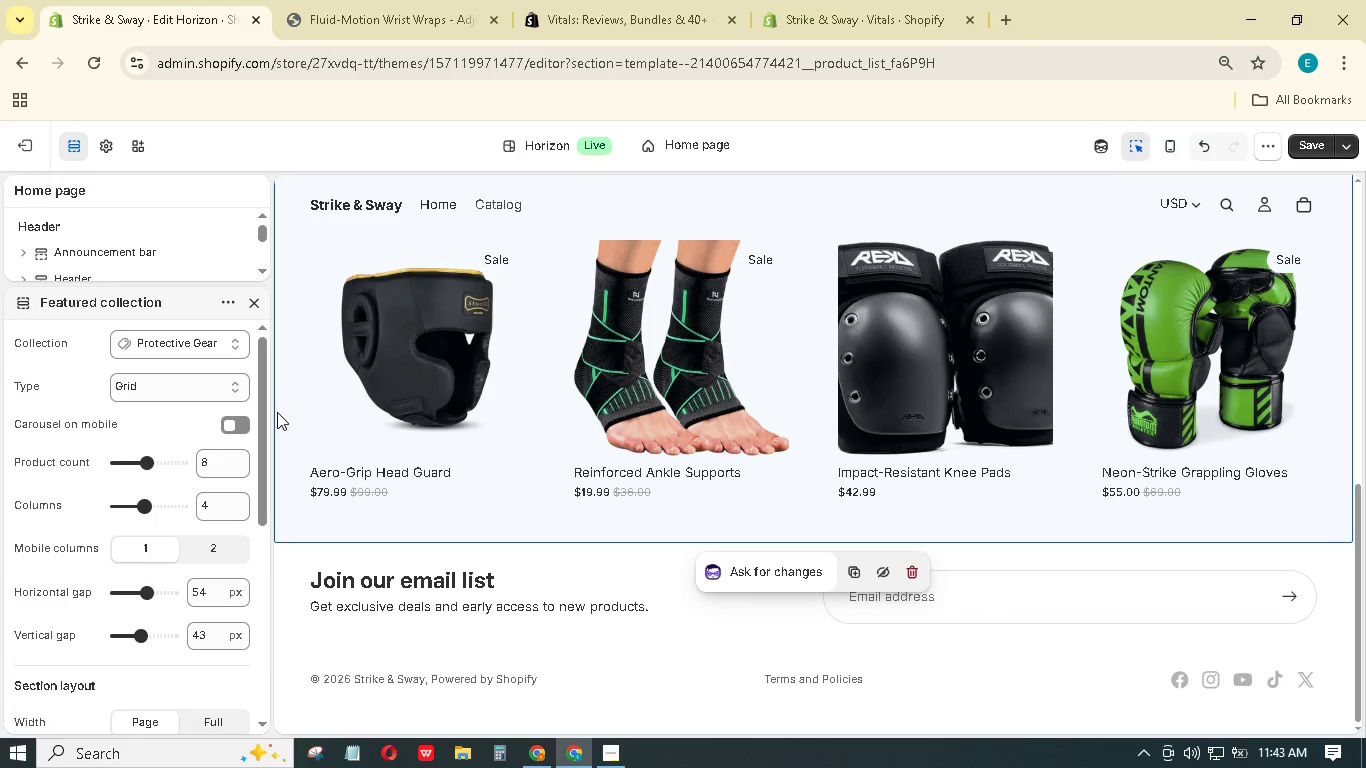 
wait(5.08)
 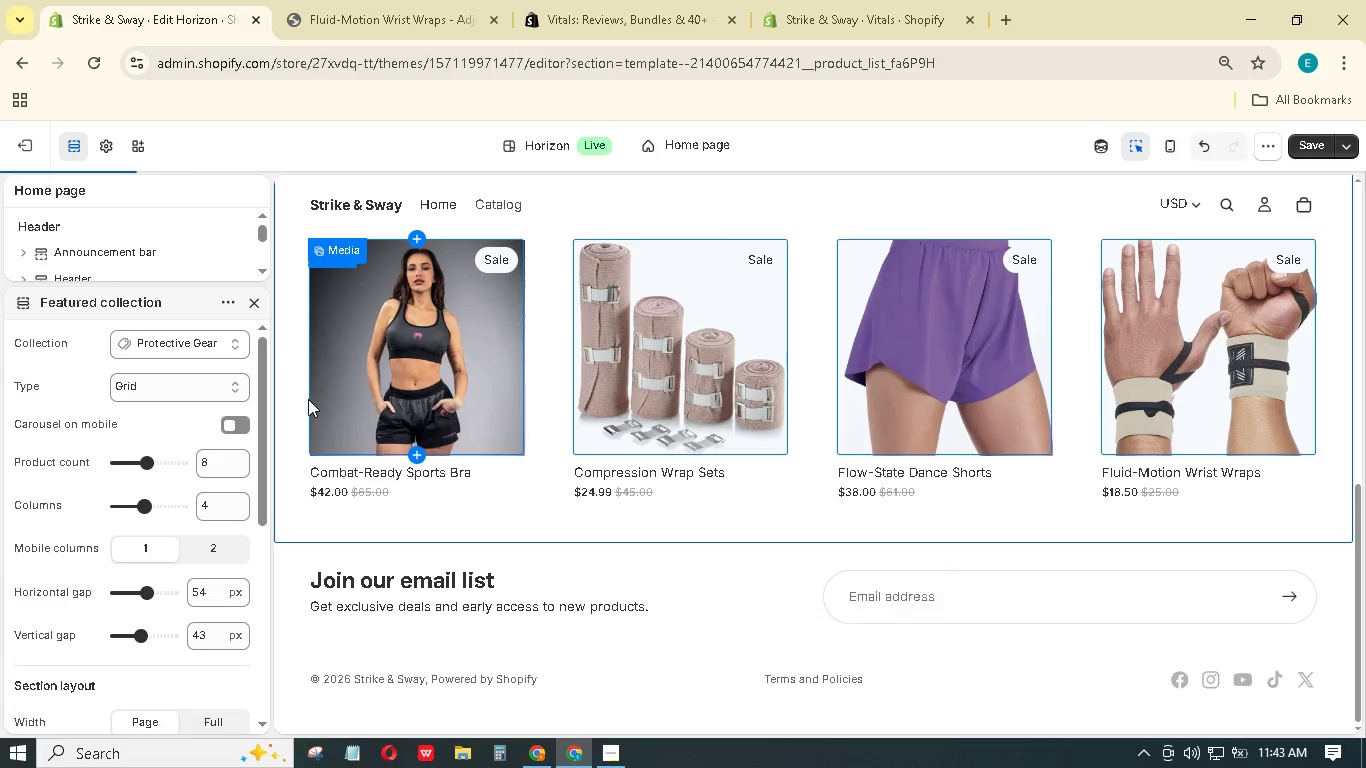 
scroll: coordinate [498, 483], scroll_direction: up, amount: 11.0
 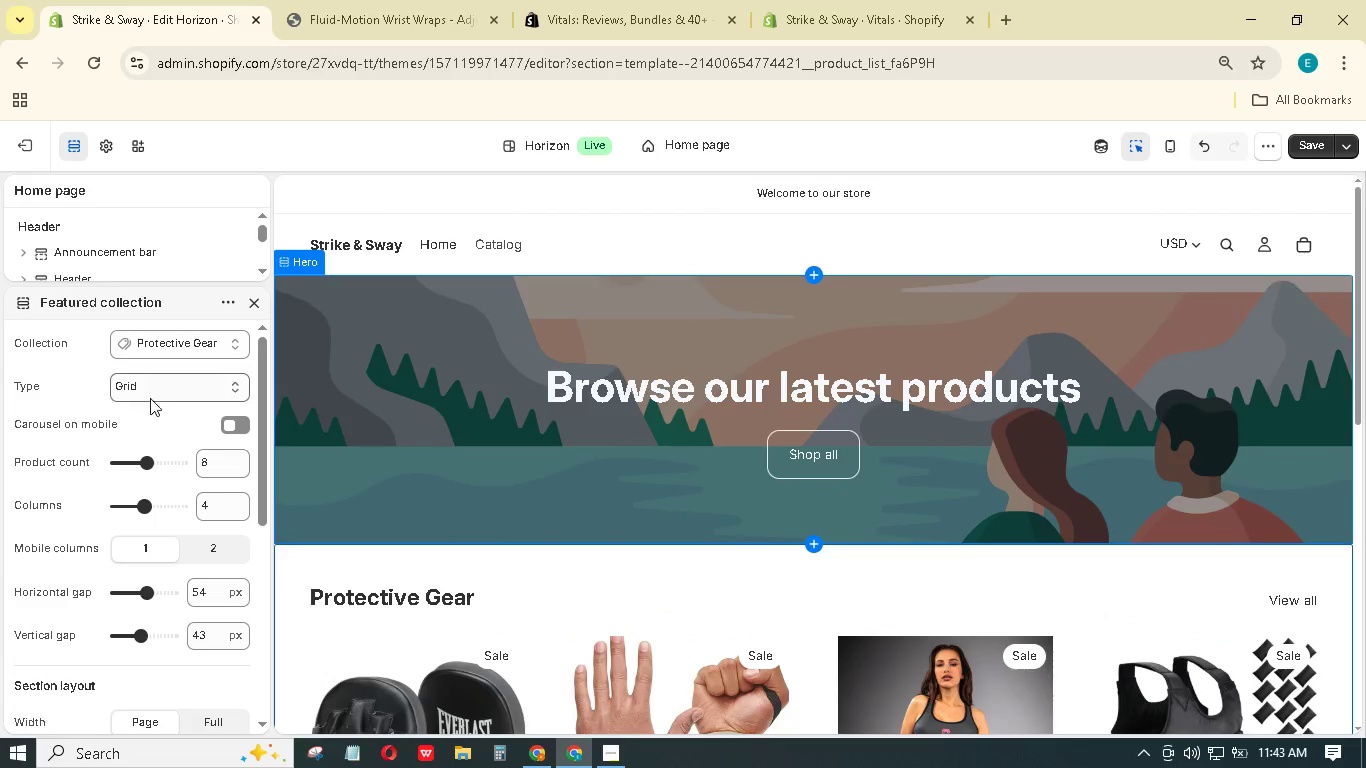 
scroll: coordinate [167, 391], scroll_direction: down, amount: 12.0
 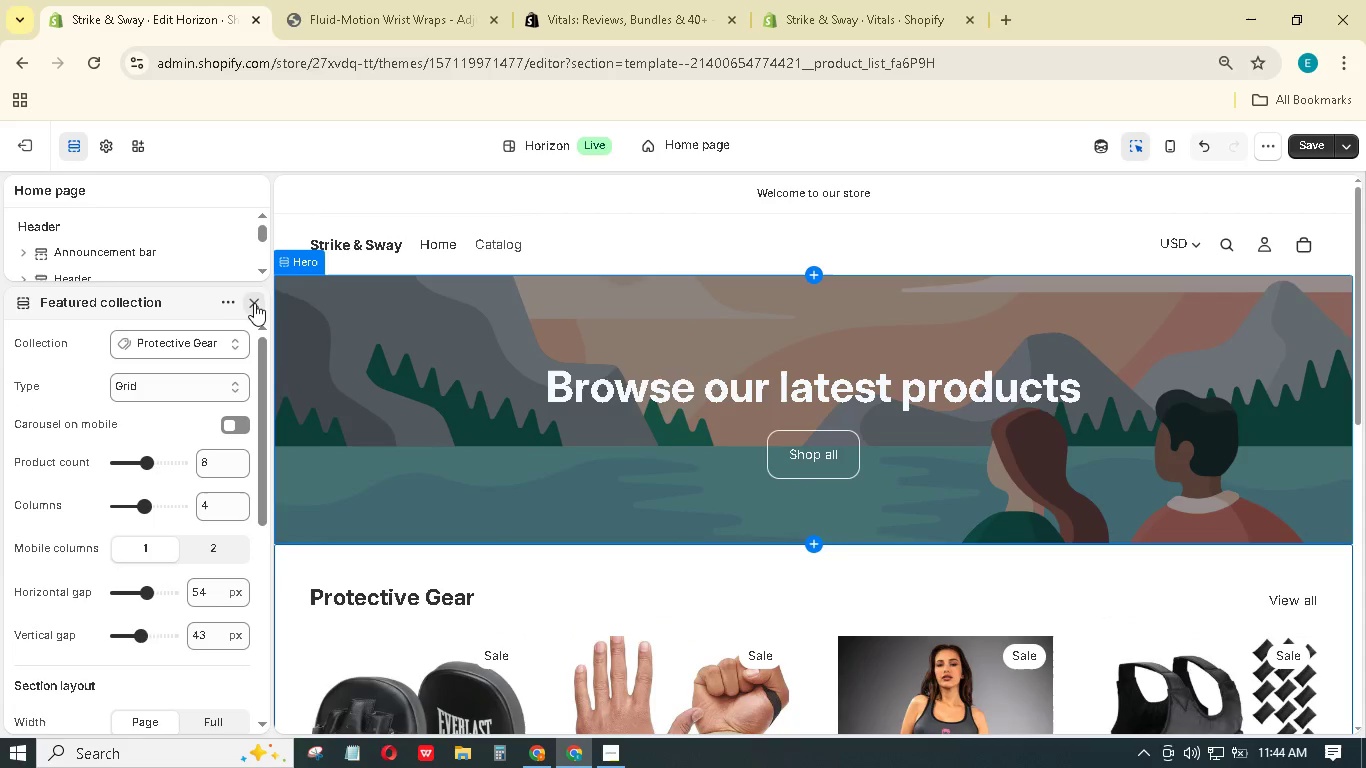 
left_click([256, 295])
 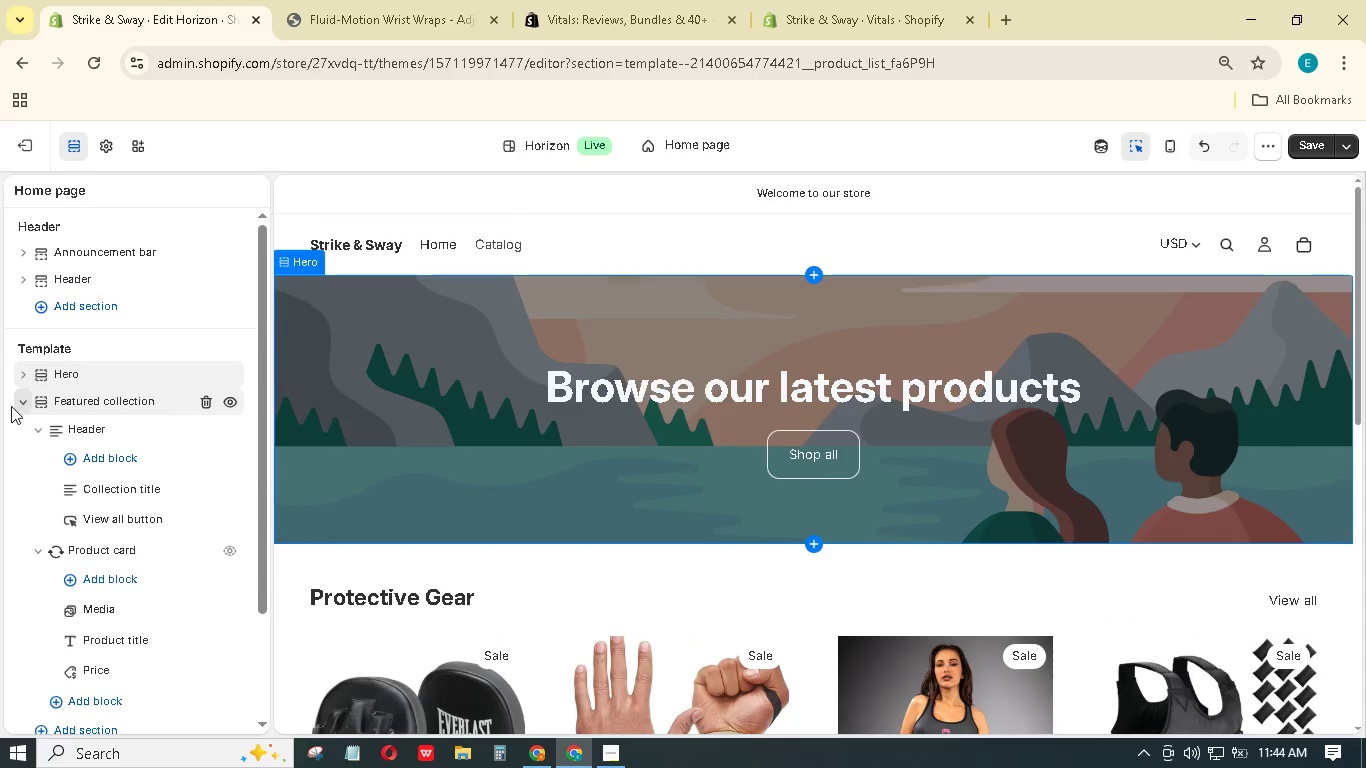 
left_click([19, 404])
 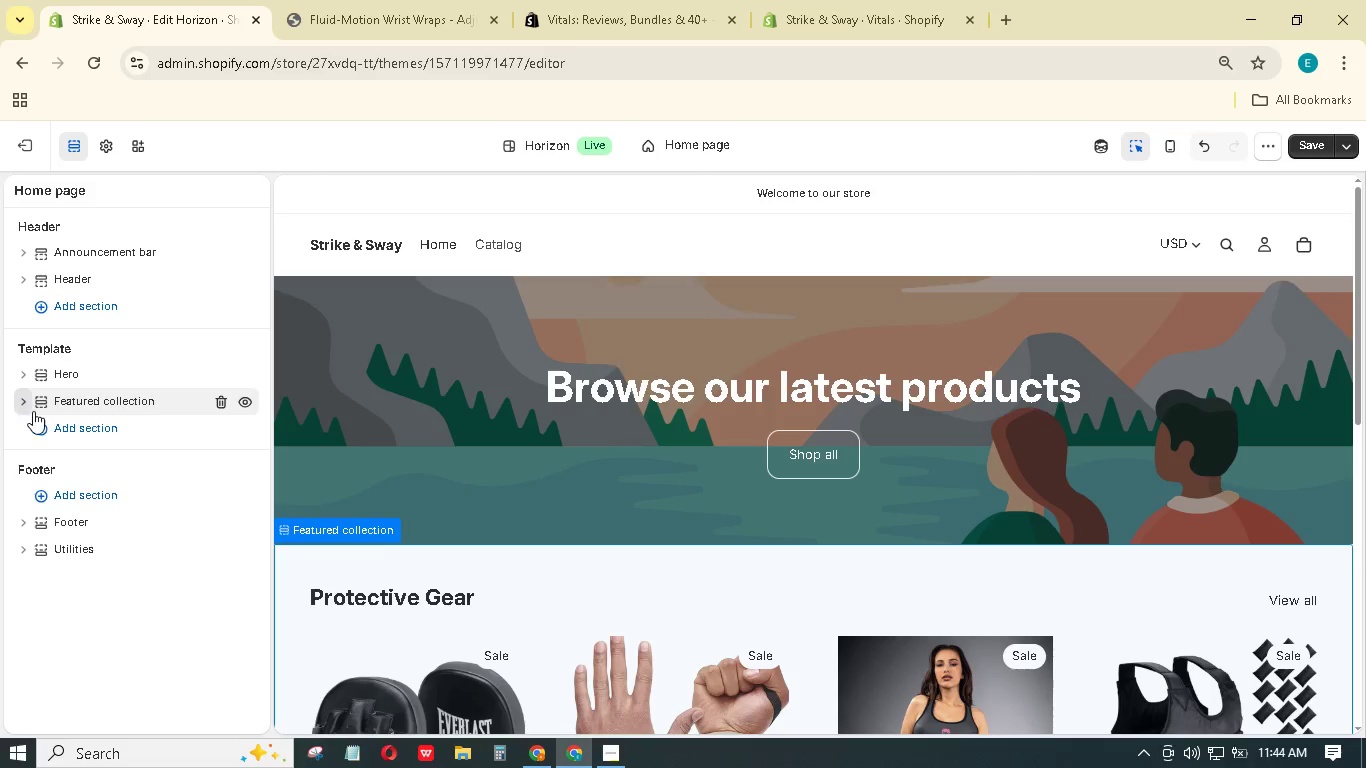 
mouse_move([60, 433])
 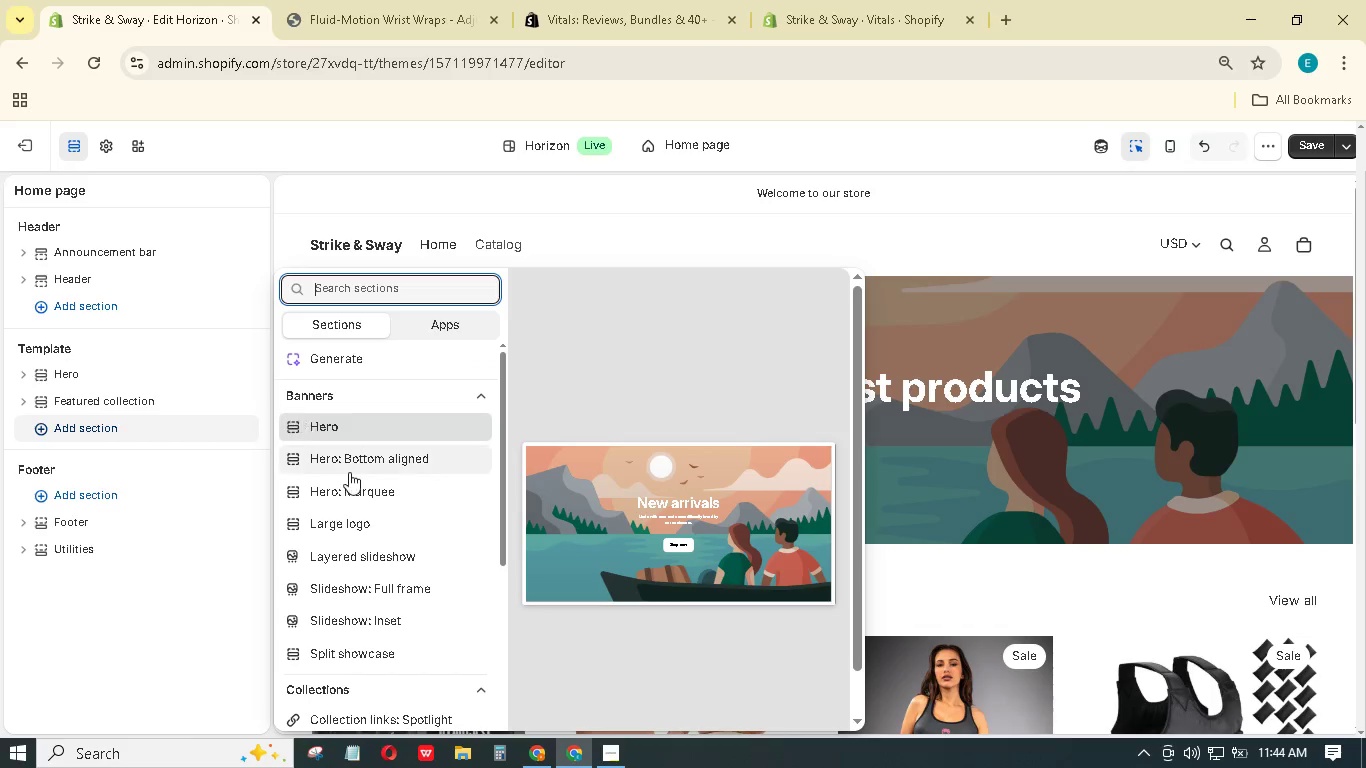 
scroll: coordinate [358, 466], scroll_direction: down, amount: 11.0
 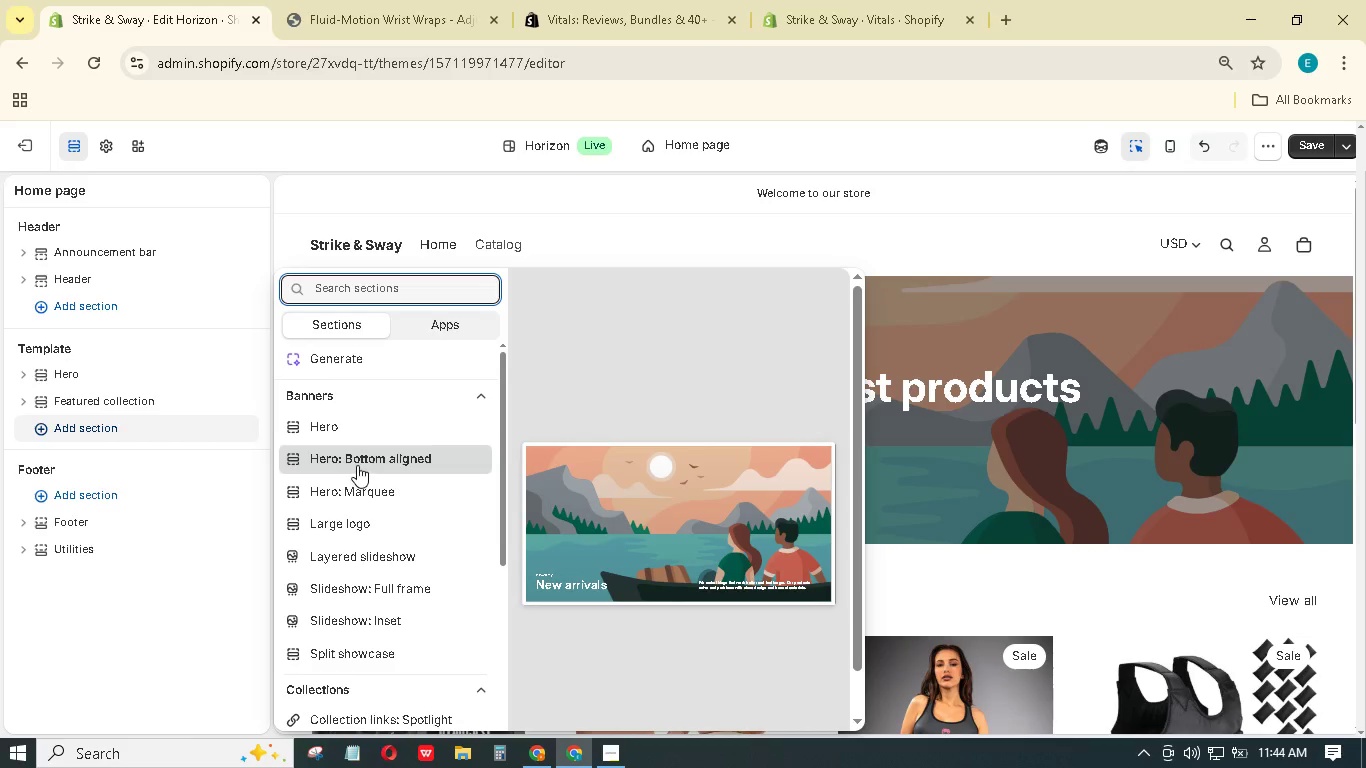 
scroll: coordinate [358, 464], scroll_direction: up, amount: 3.0
 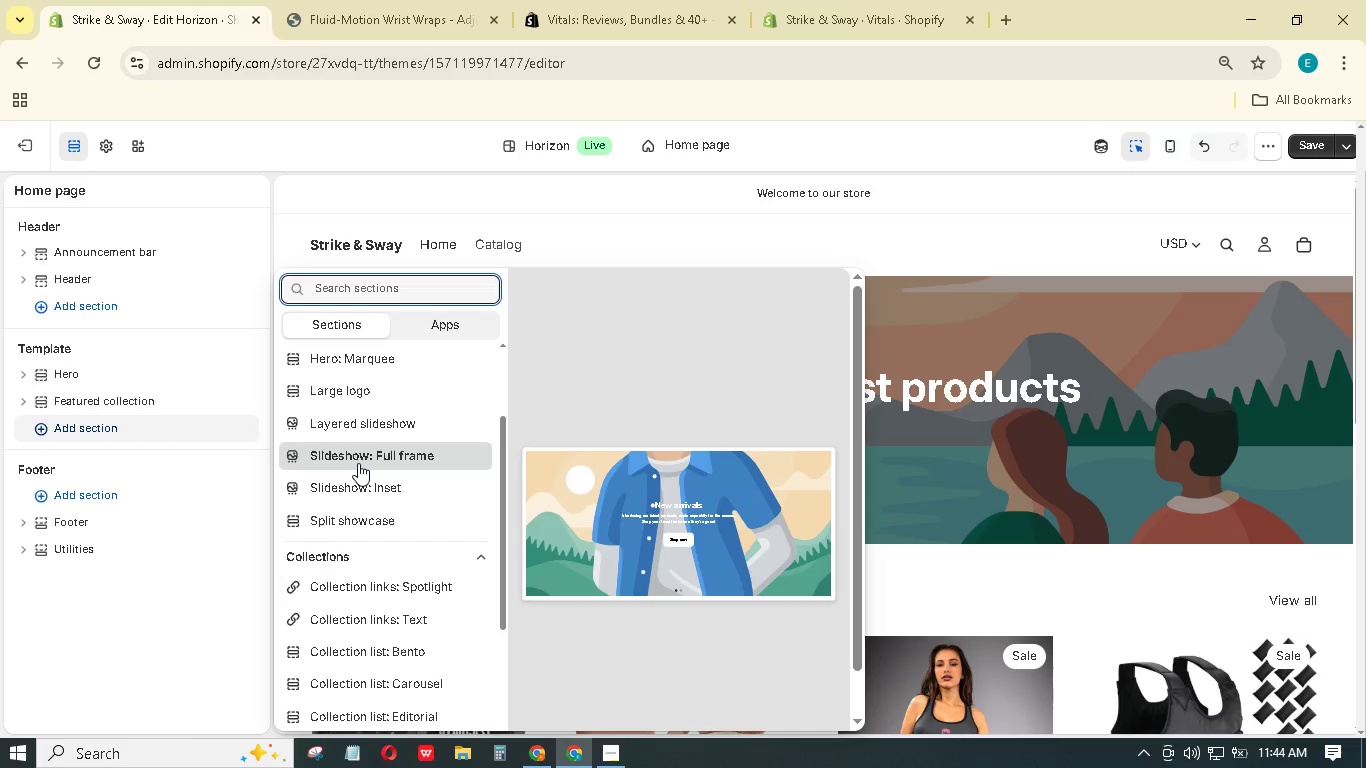 
scroll: coordinate [358, 463], scroll_direction: down, amount: 3.0
 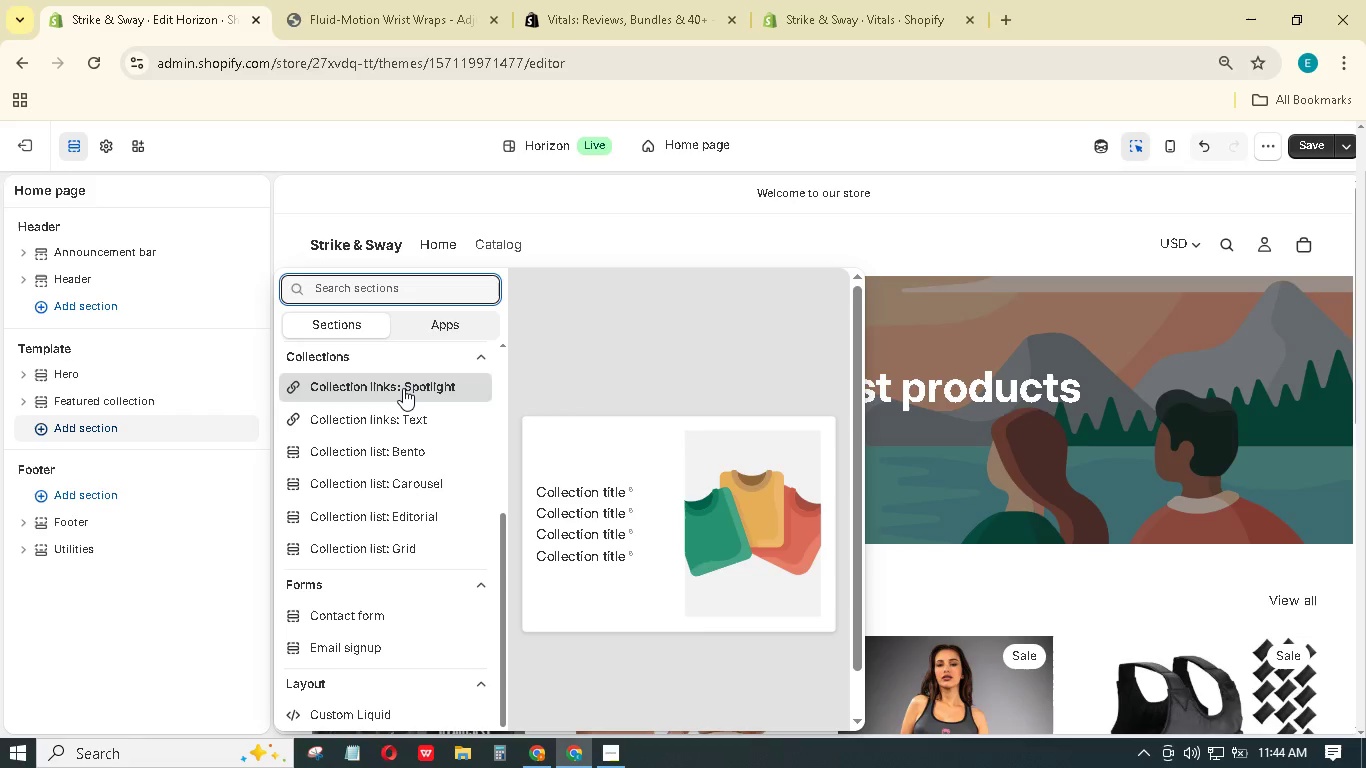 
scroll: coordinate [398, 398], scroll_direction: up, amount: 17.0
 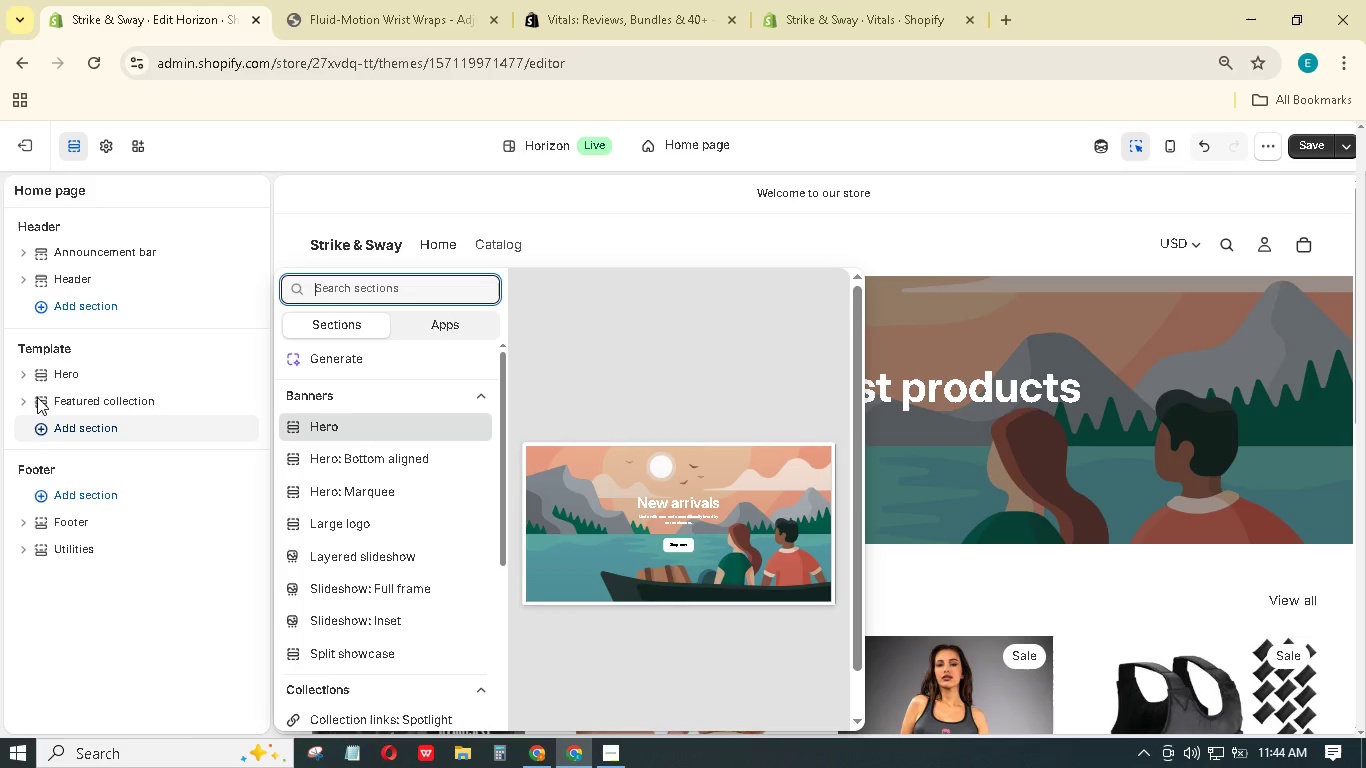 
left_click([175, 394])
 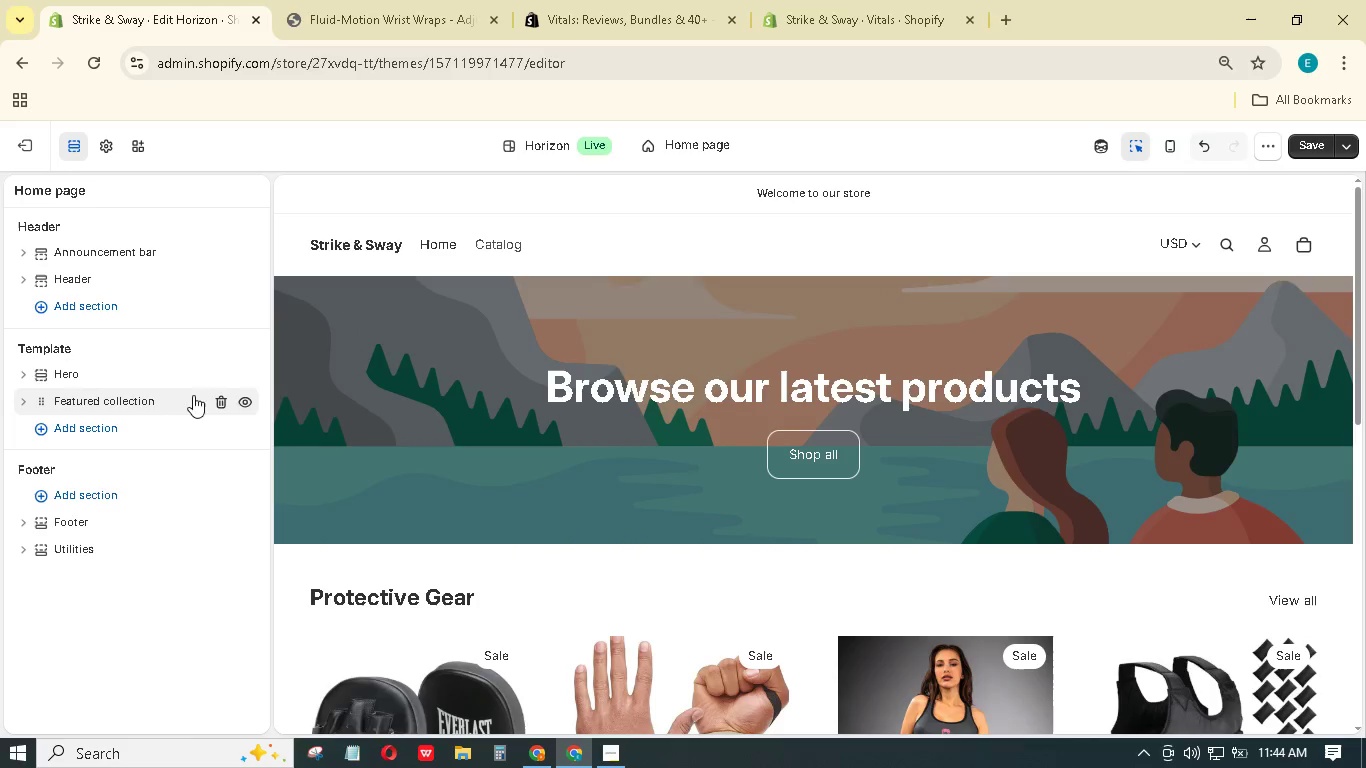 
mouse_move([37, 410])
 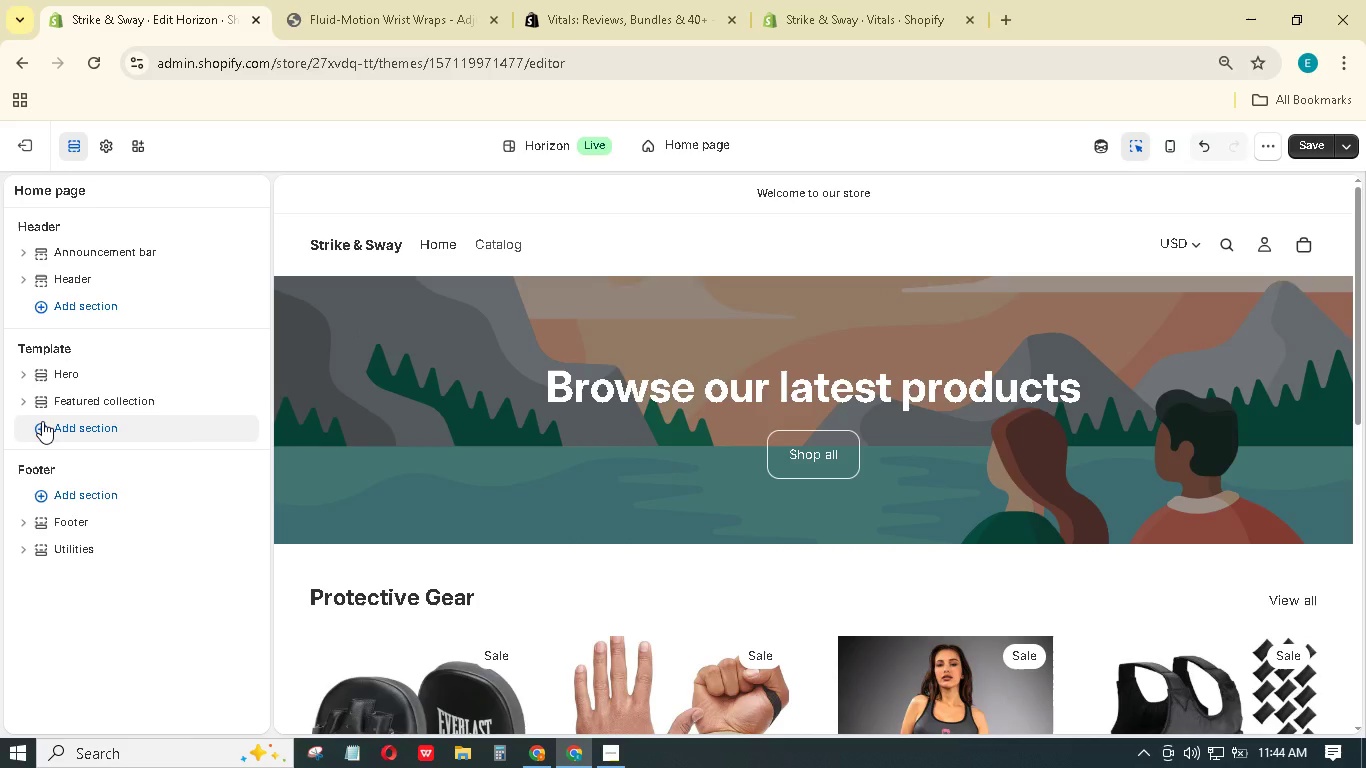 
left_click([42, 421])
 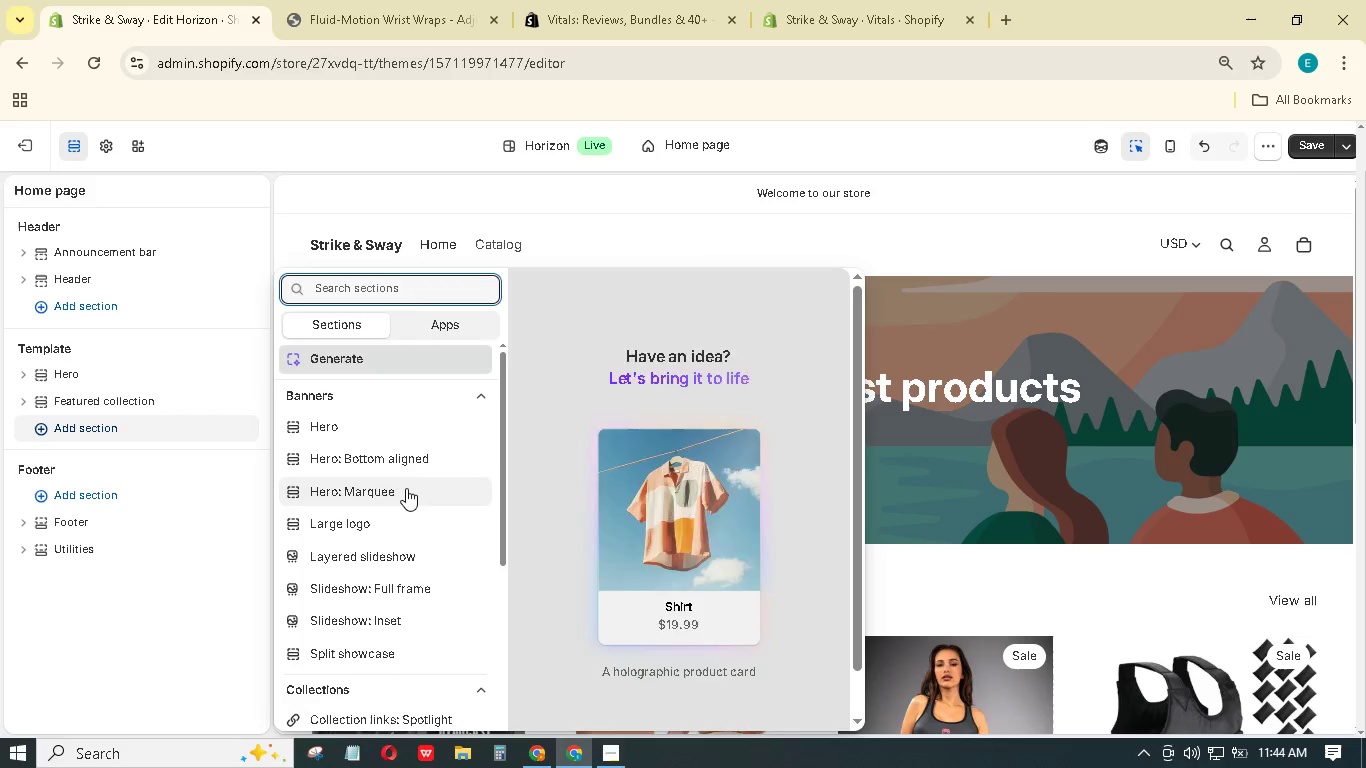 
scroll: coordinate [391, 557], scroll_direction: down, amount: 32.0
 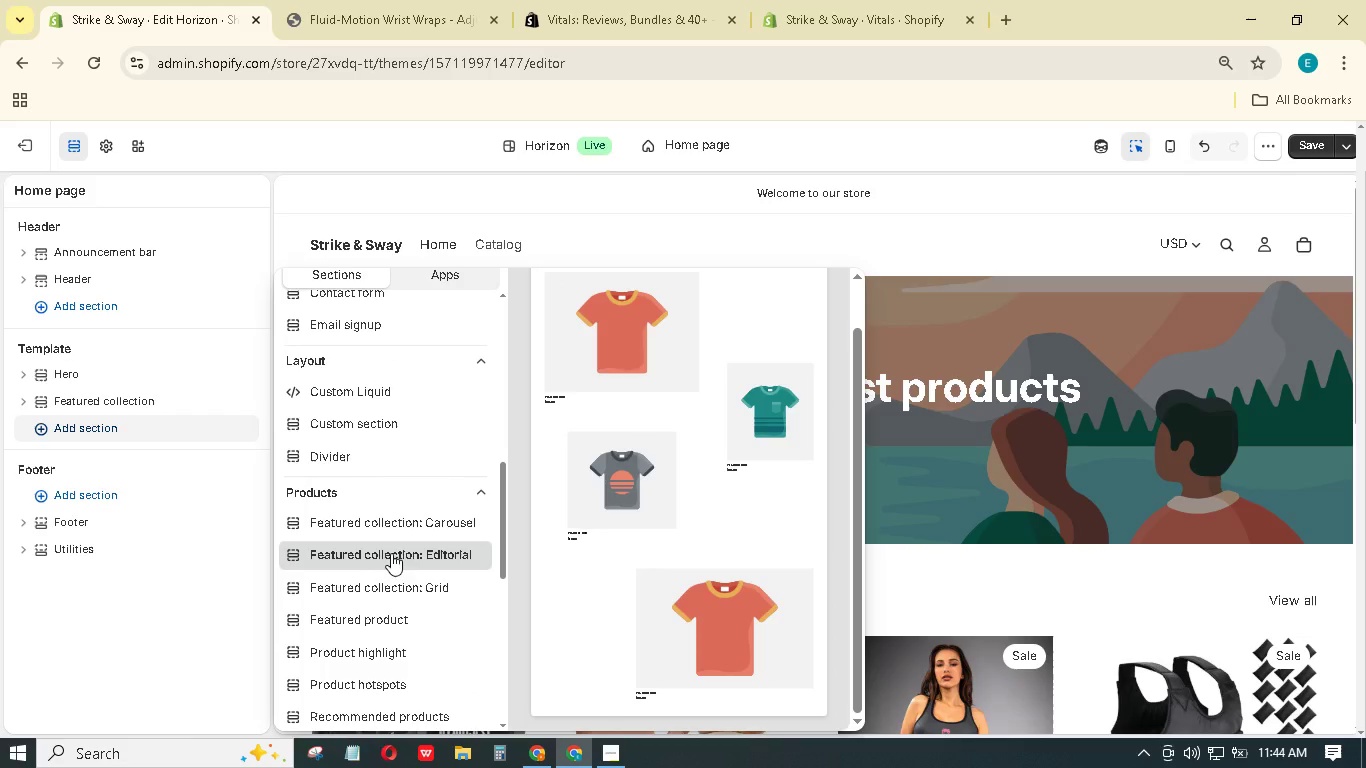 
mouse_move([402, 566])
 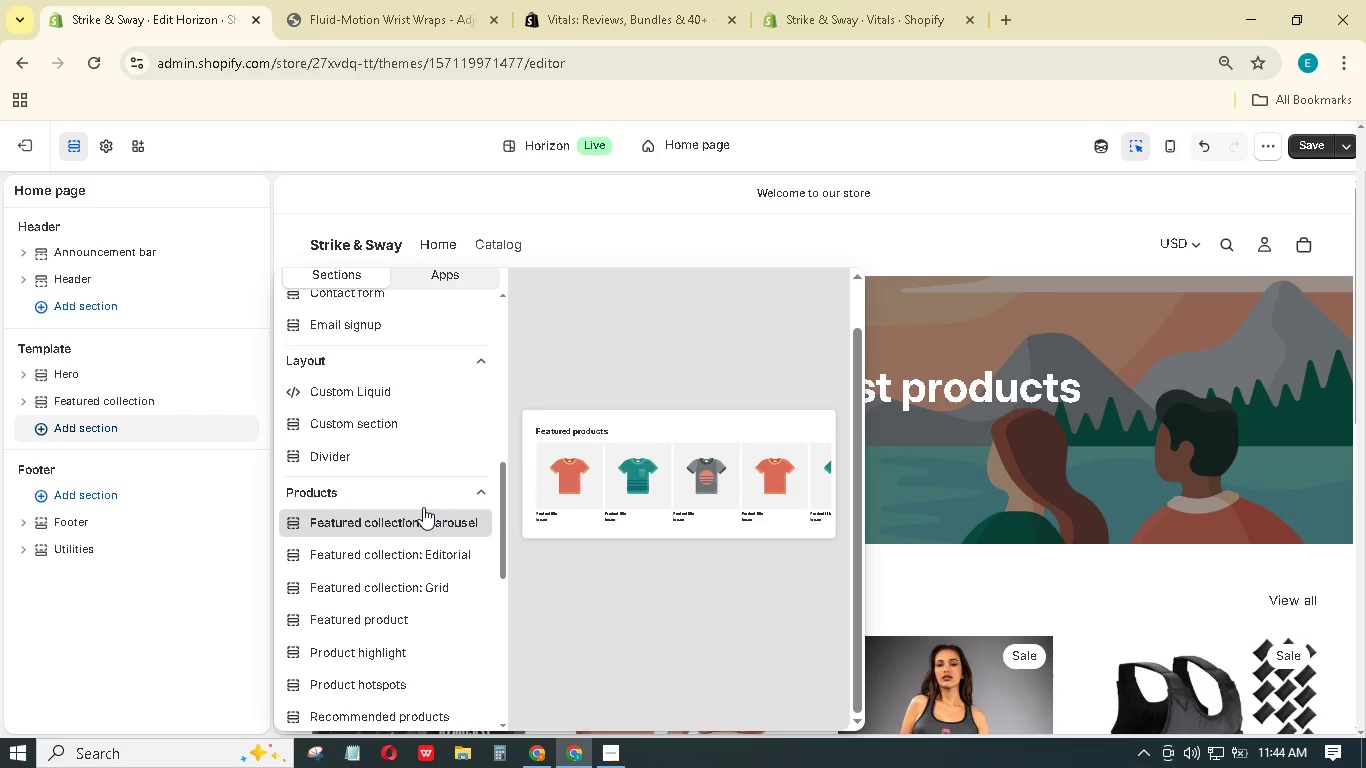 
wait(5.48)
 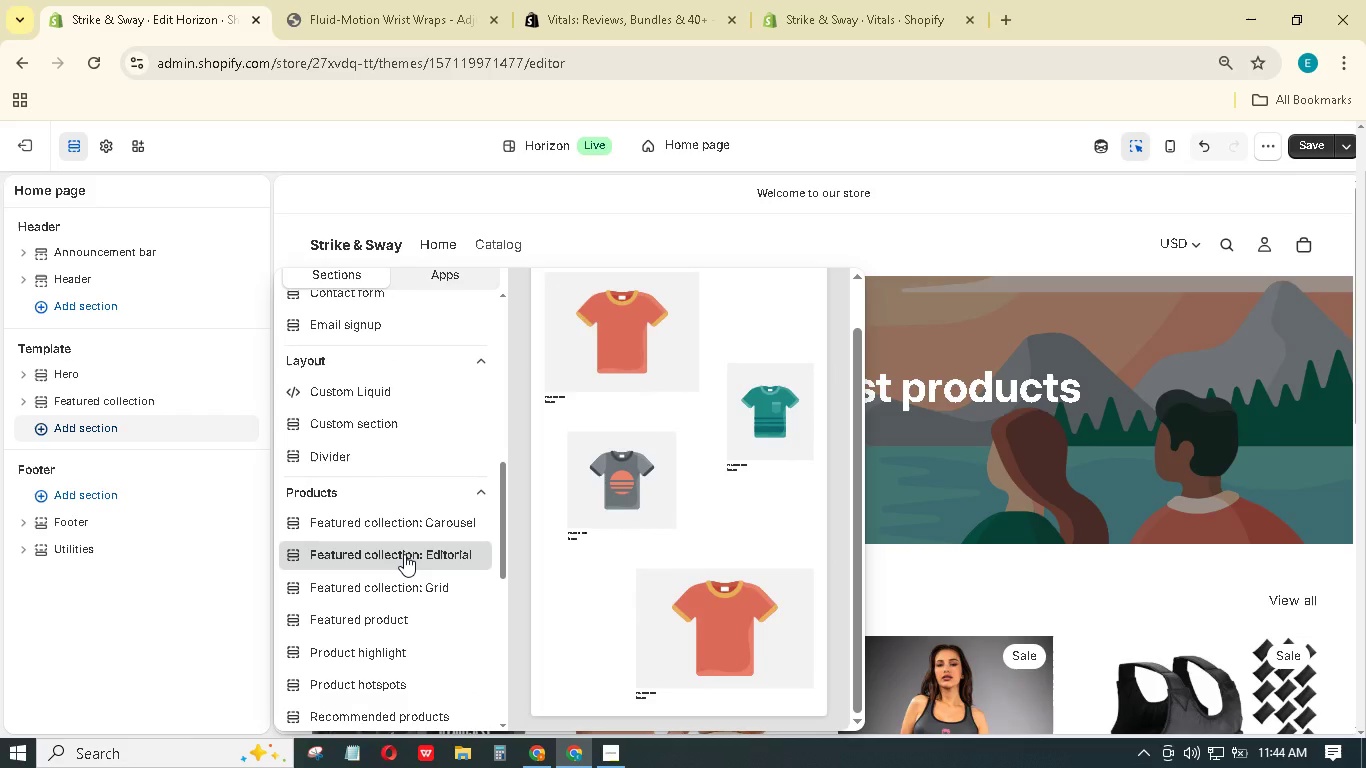 
left_click([423, 506])
 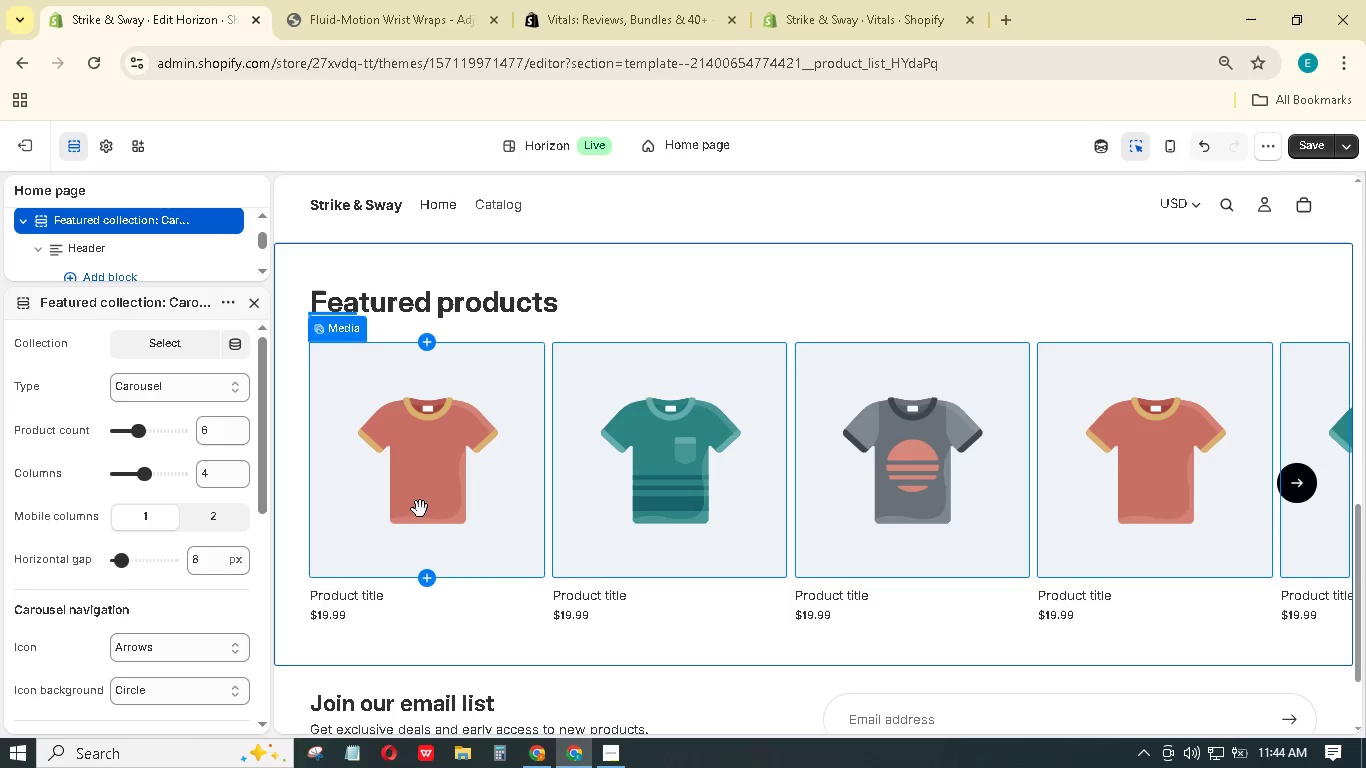 
wait(11.47)
 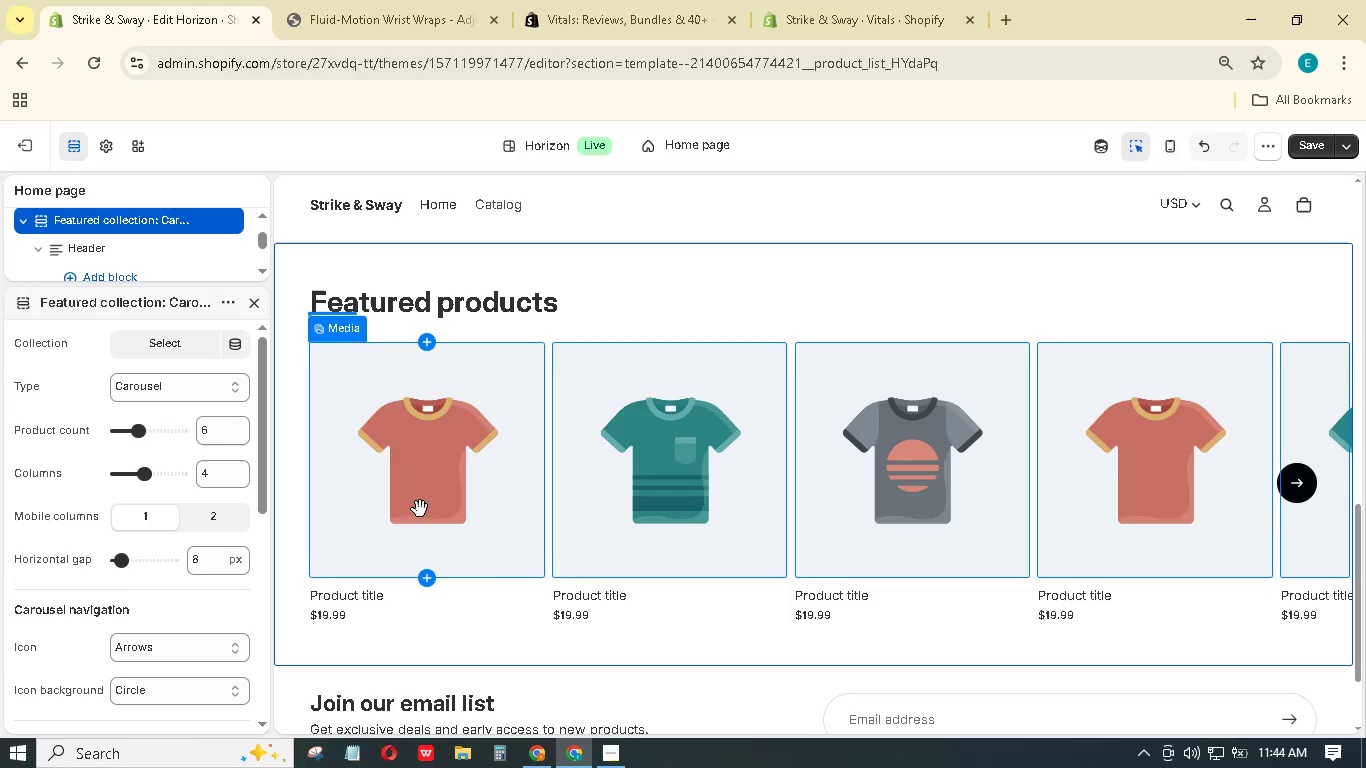 
left_click([164, 385])
 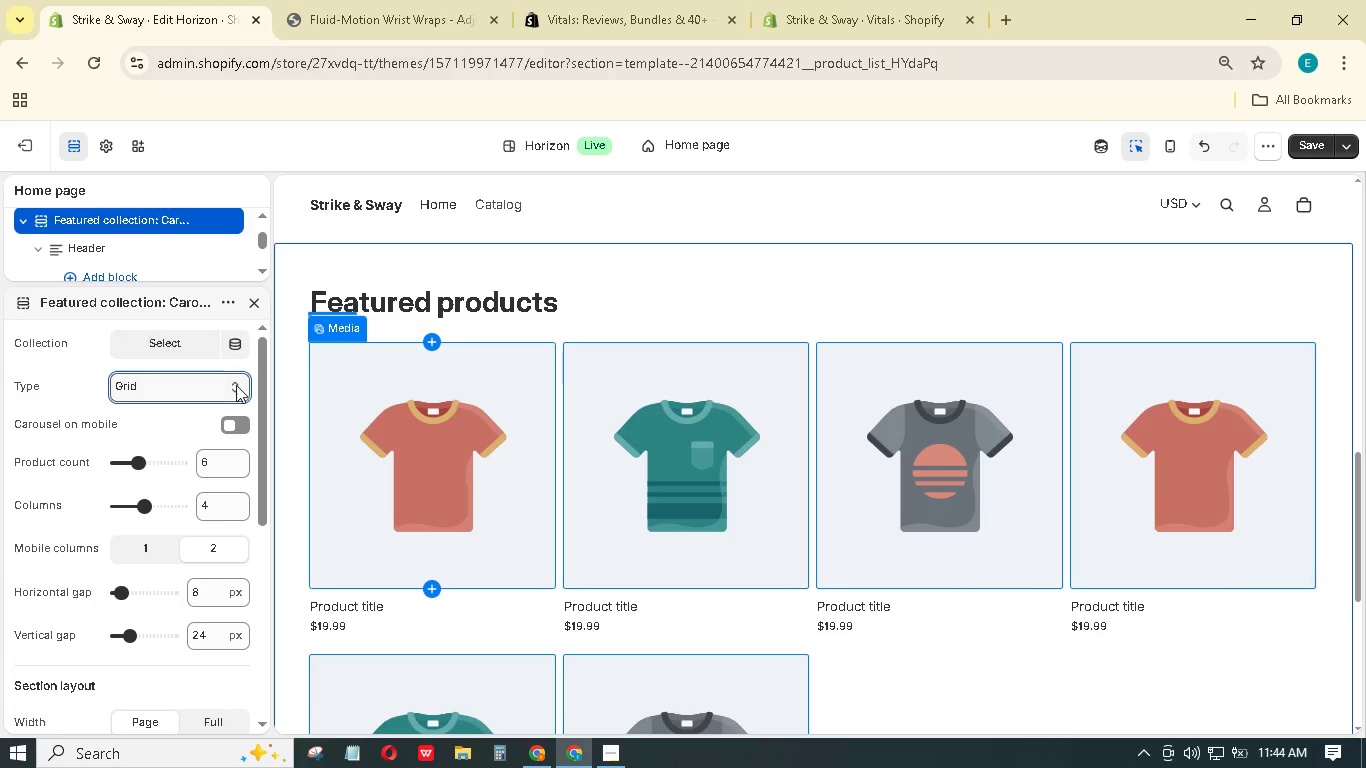 
wait(5.03)
 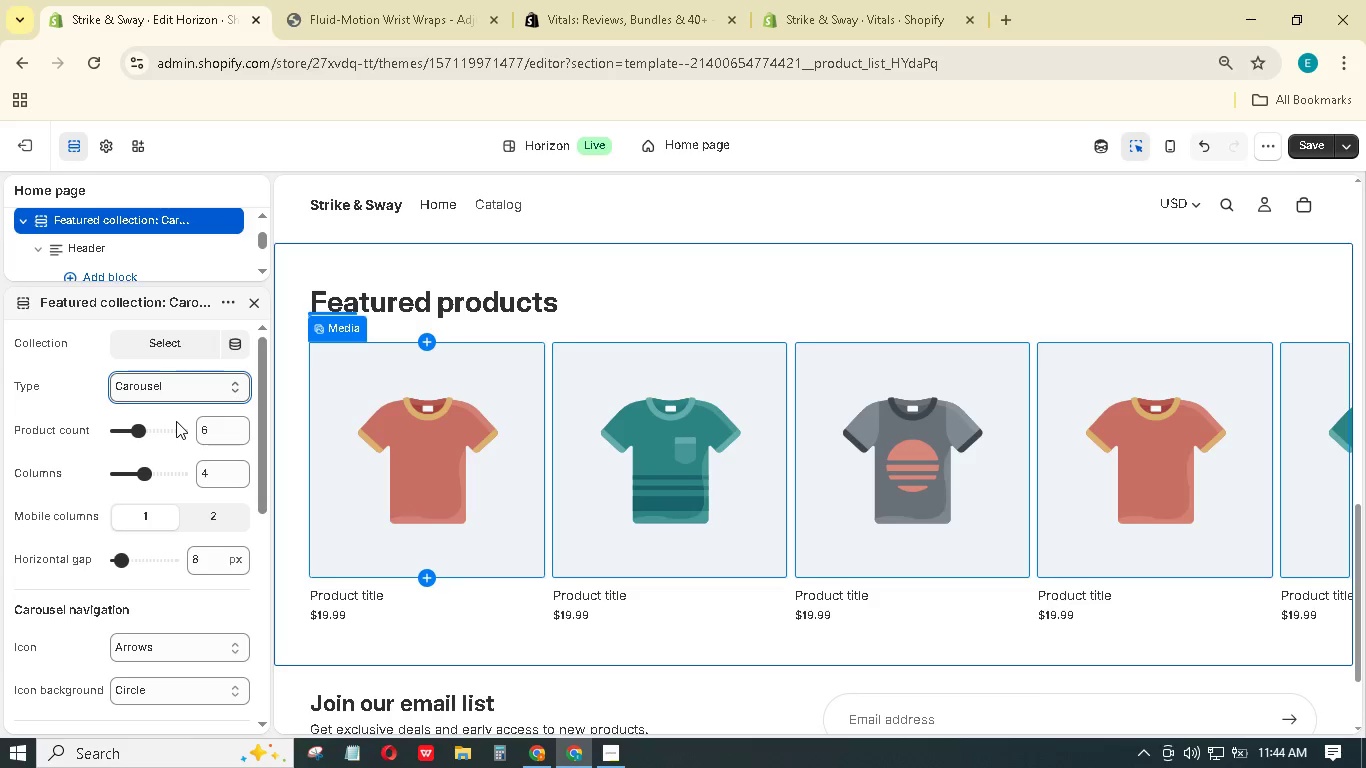 
left_click([170, 349])
 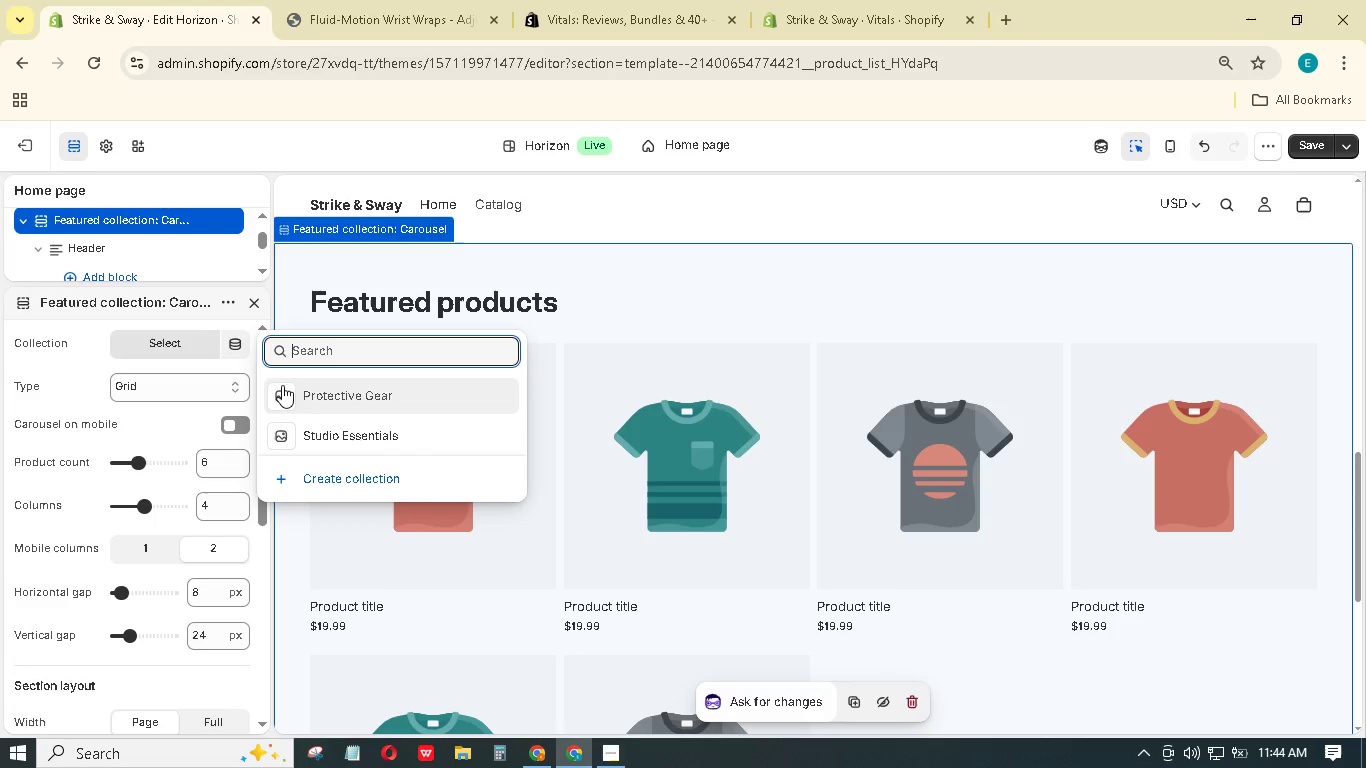 
left_click([312, 427])
 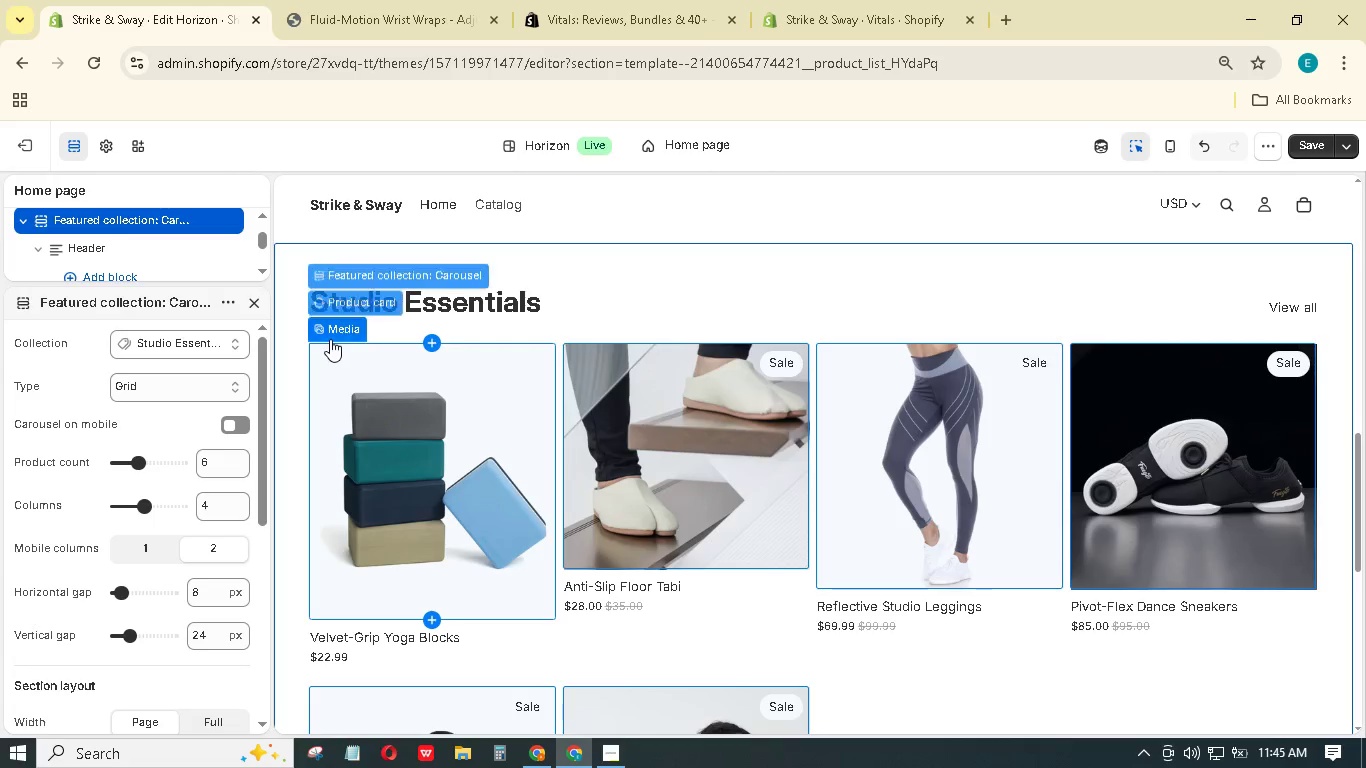 
scroll: coordinate [808, 555], scroll_direction: down, amount: 10.0
 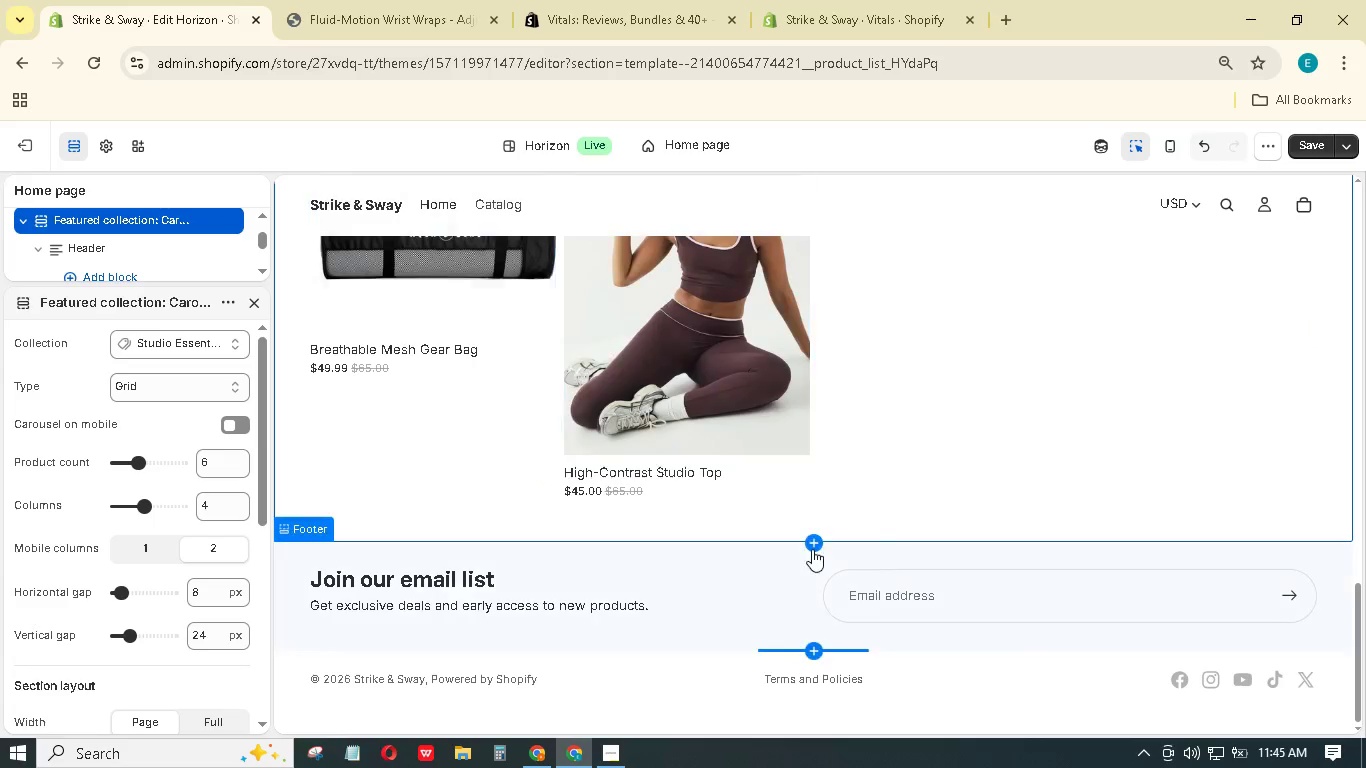 
scroll: coordinate [814, 549], scroll_direction: up, amount: 4.0
 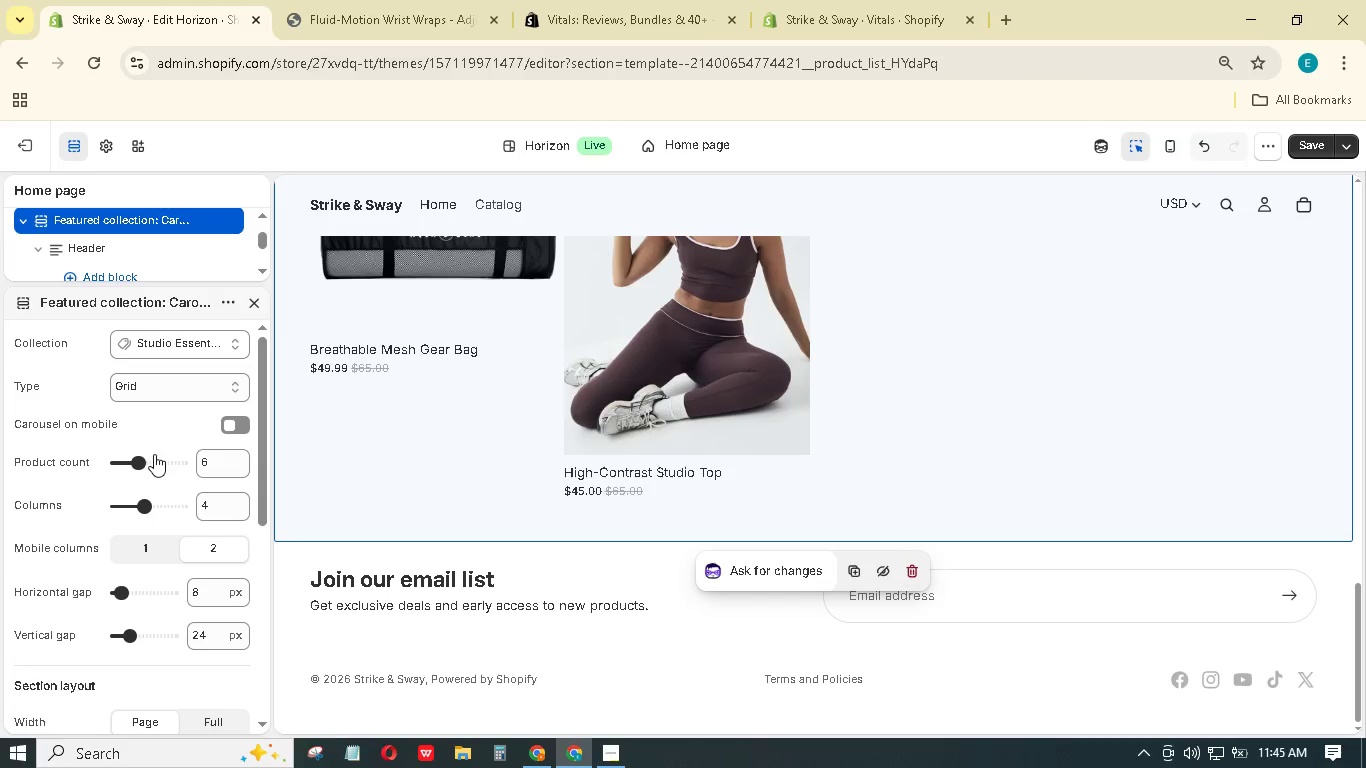 
left_click([150, 456])
 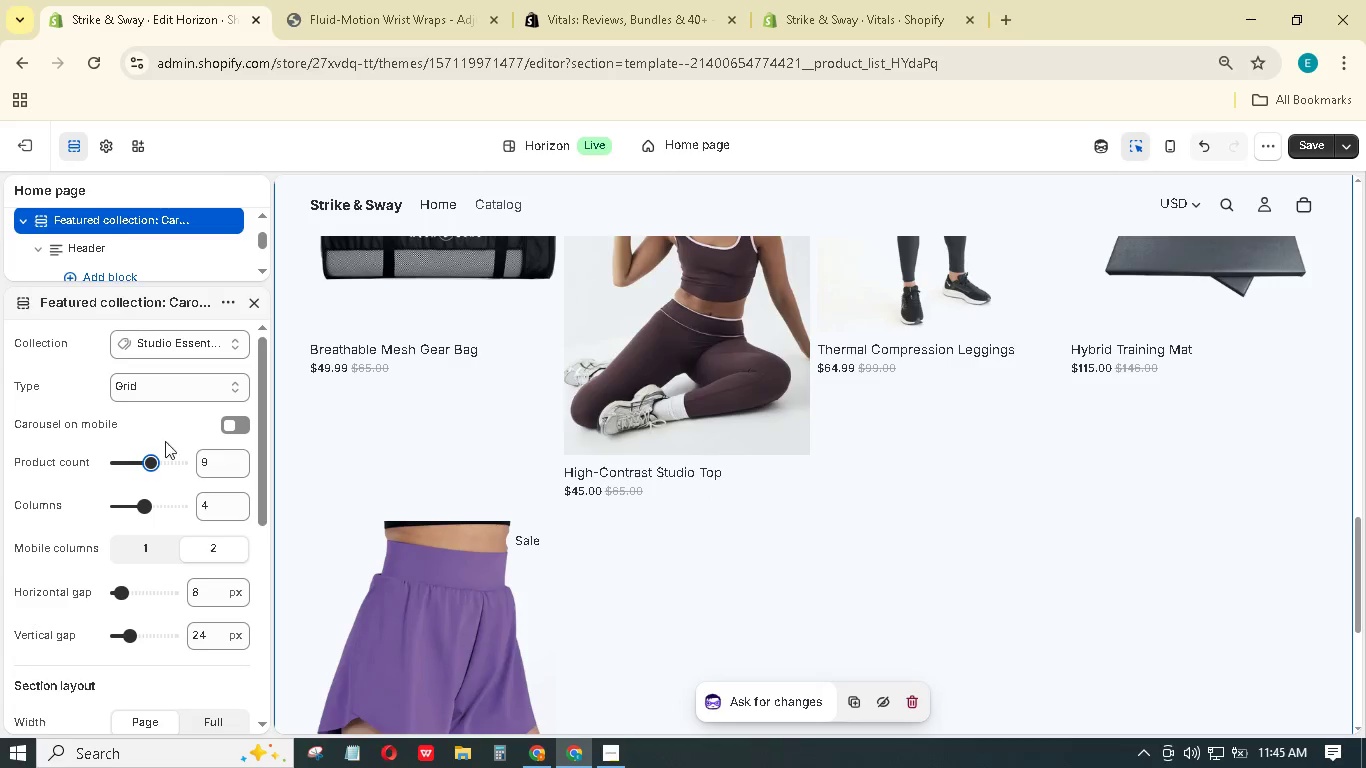 
left_click([161, 460])
 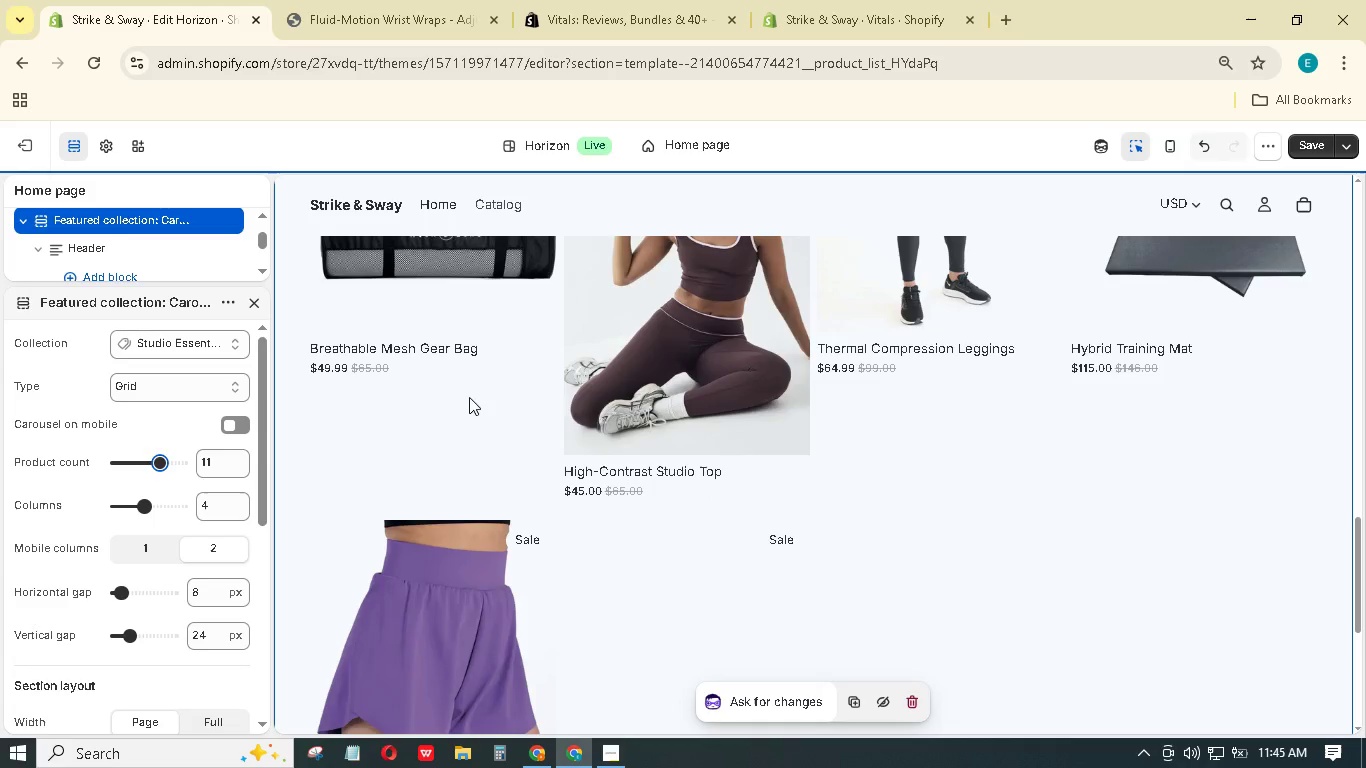 
scroll: coordinate [1131, 472], scroll_direction: down, amount: 5.0
 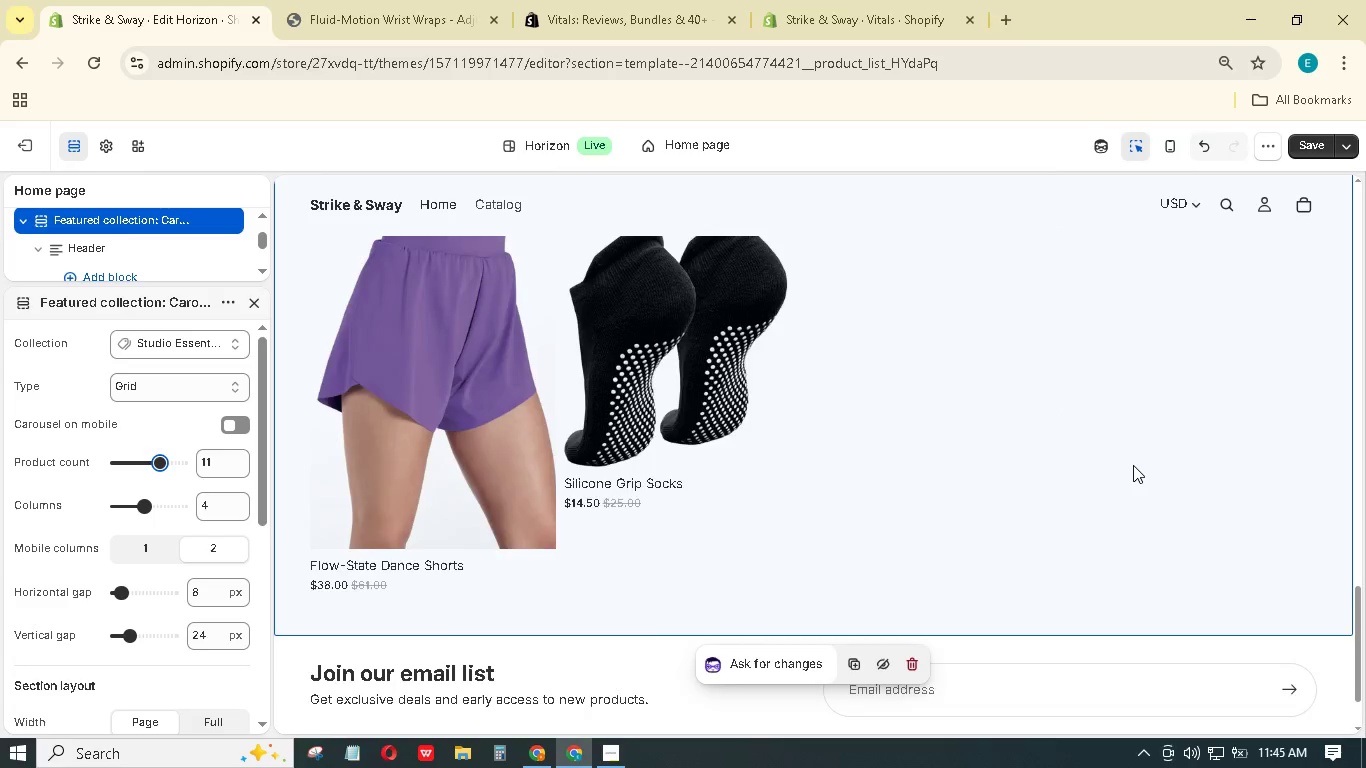 
scroll: coordinate [1125, 476], scroll_direction: up, amount: 14.0
 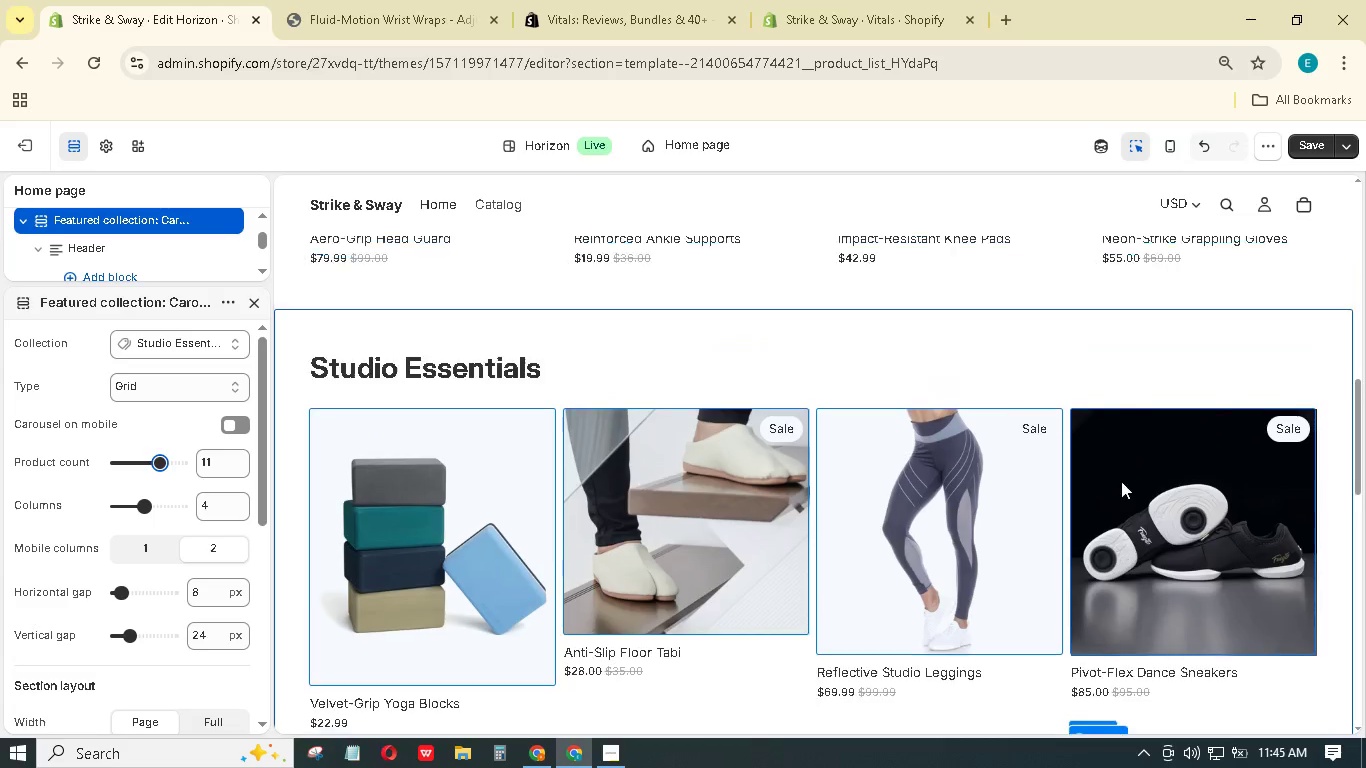 
scroll: coordinate [1119, 479], scroll_direction: down, amount: 11.0
 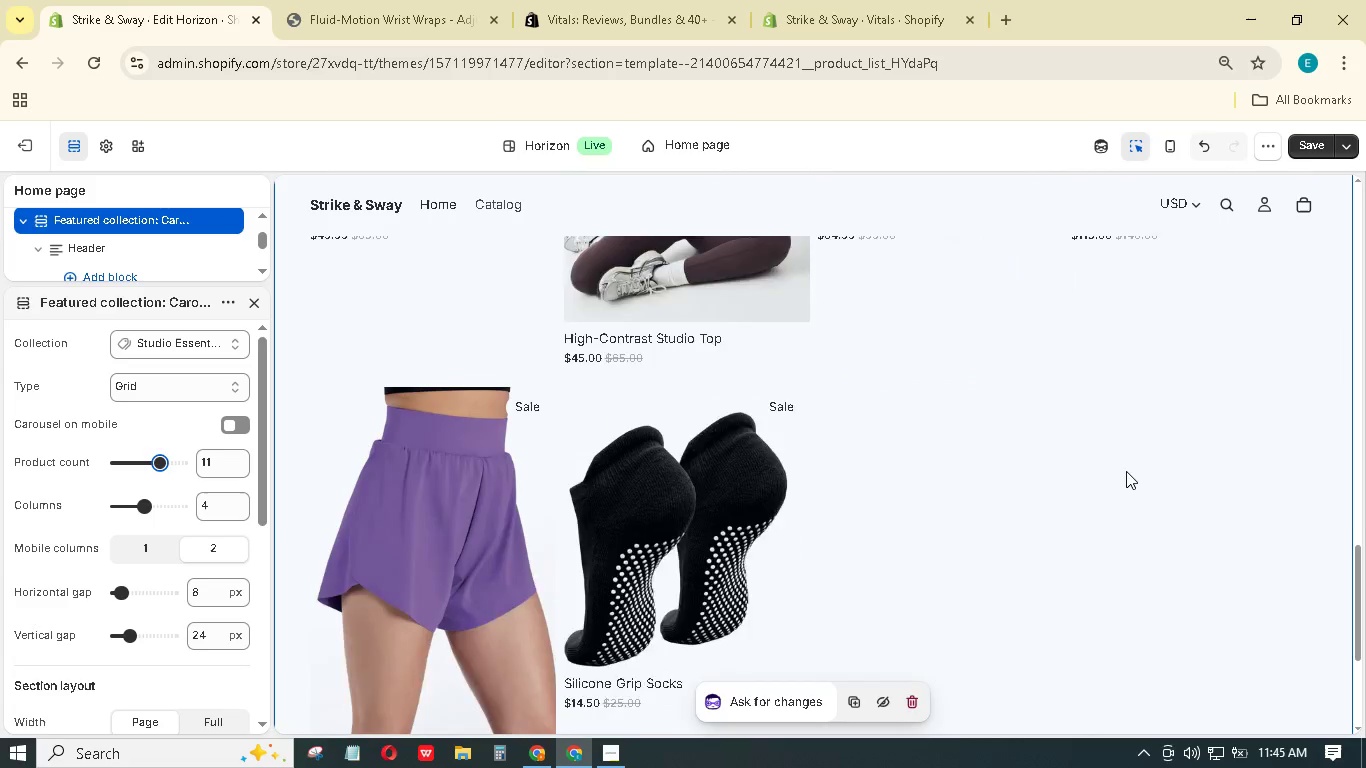 
scroll: coordinate [1126, 471], scroll_direction: up, amount: 1.0
 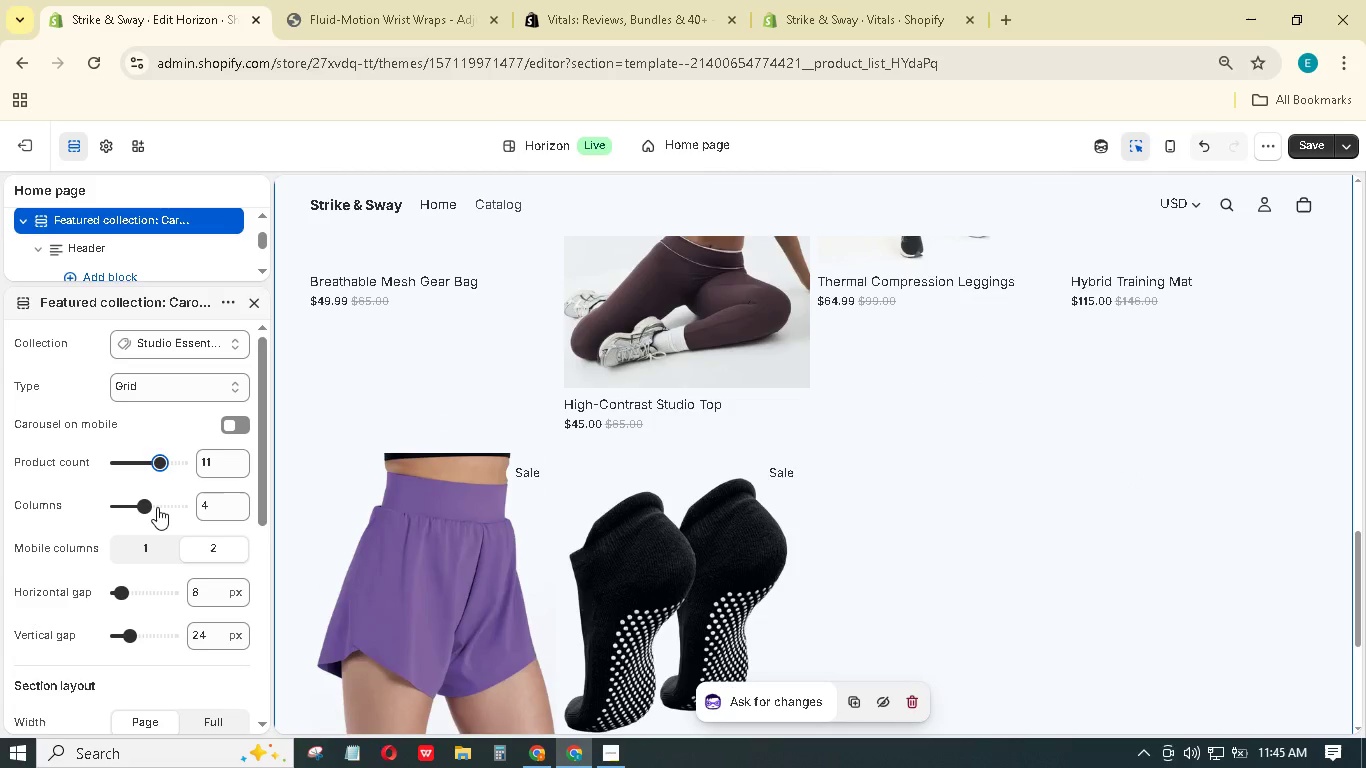 
left_click([153, 505])
 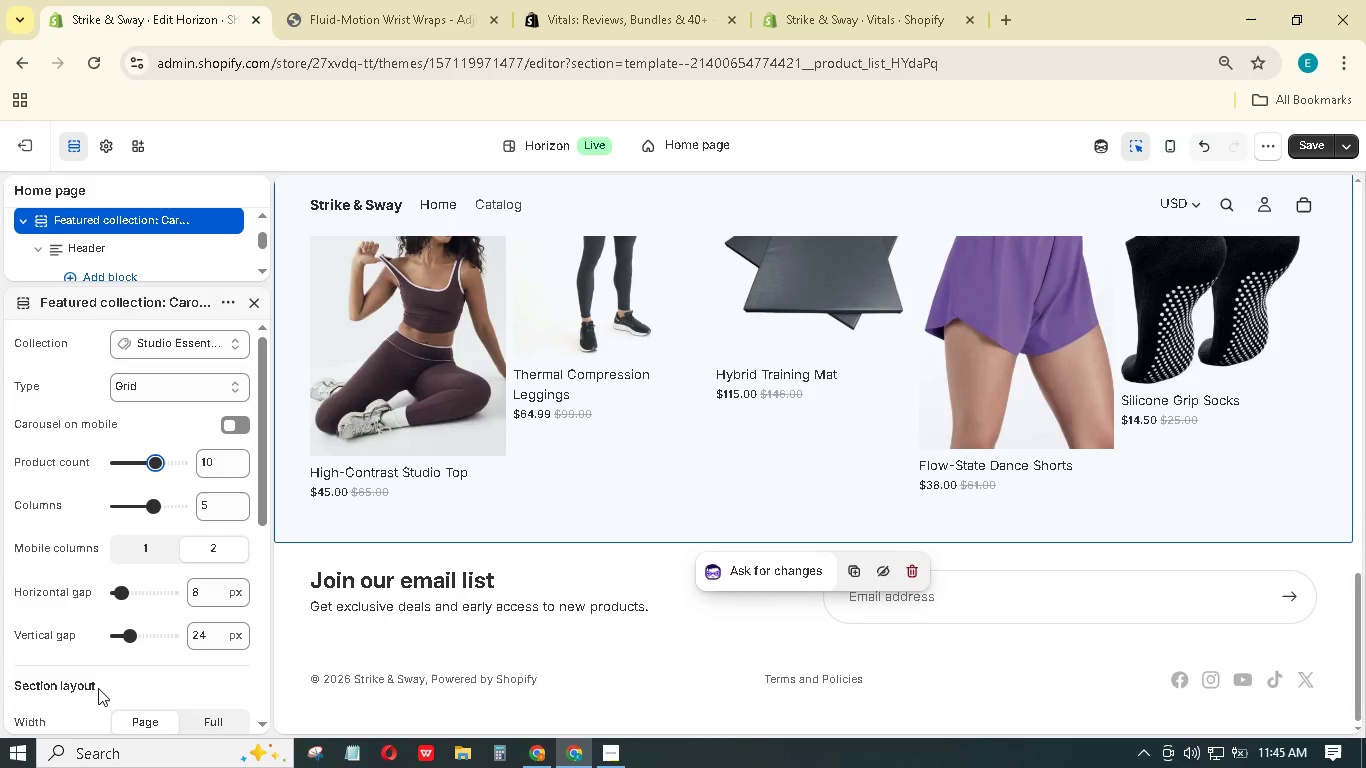 
wait(6.75)
 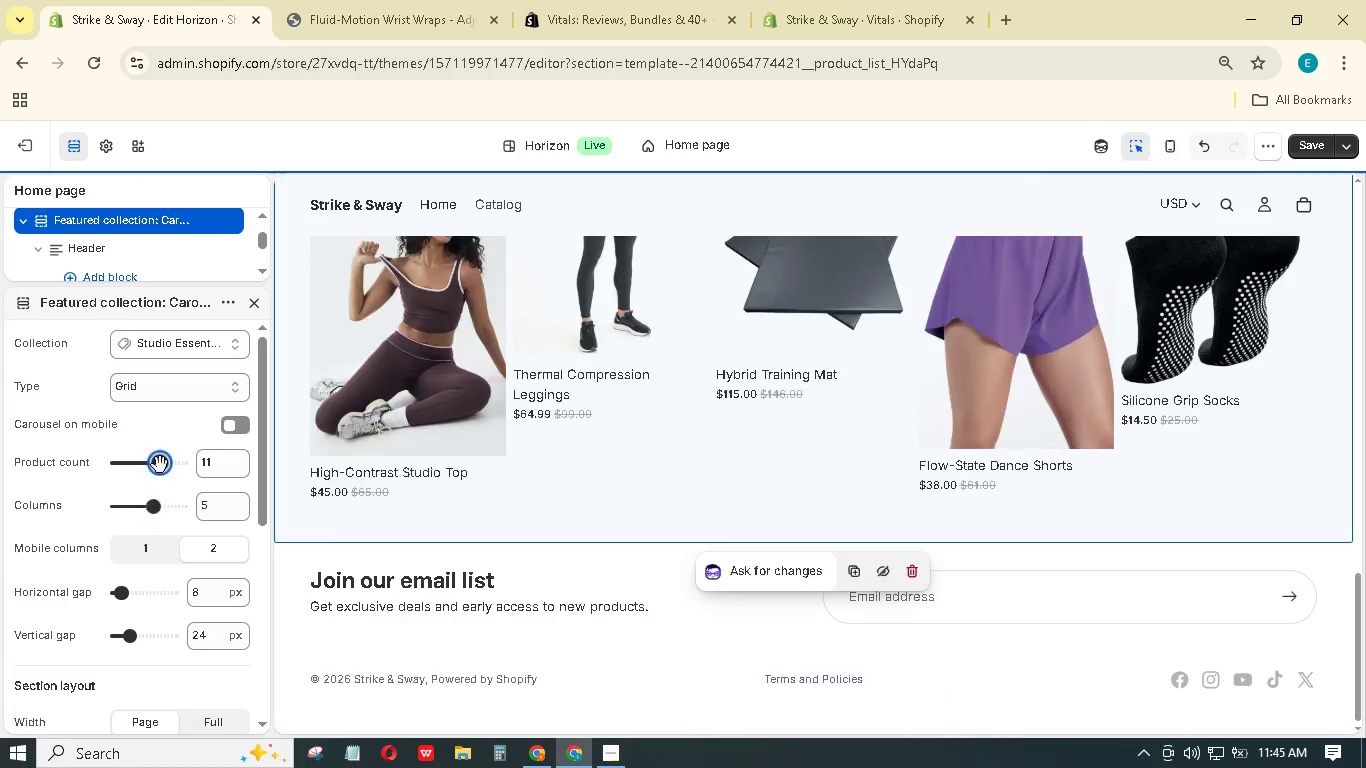 
left_click([155, 554])
 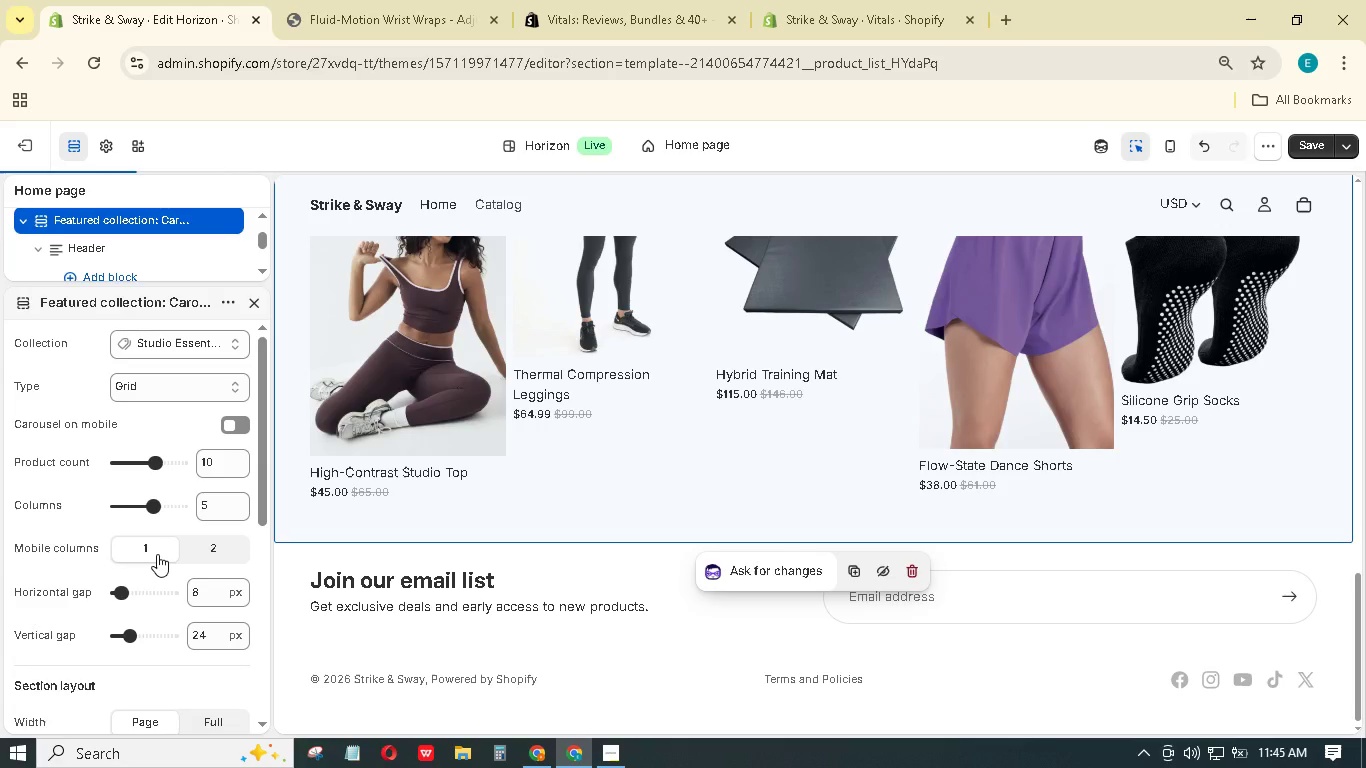 
scroll: coordinate [157, 554], scroll_direction: up, amount: 4.0
 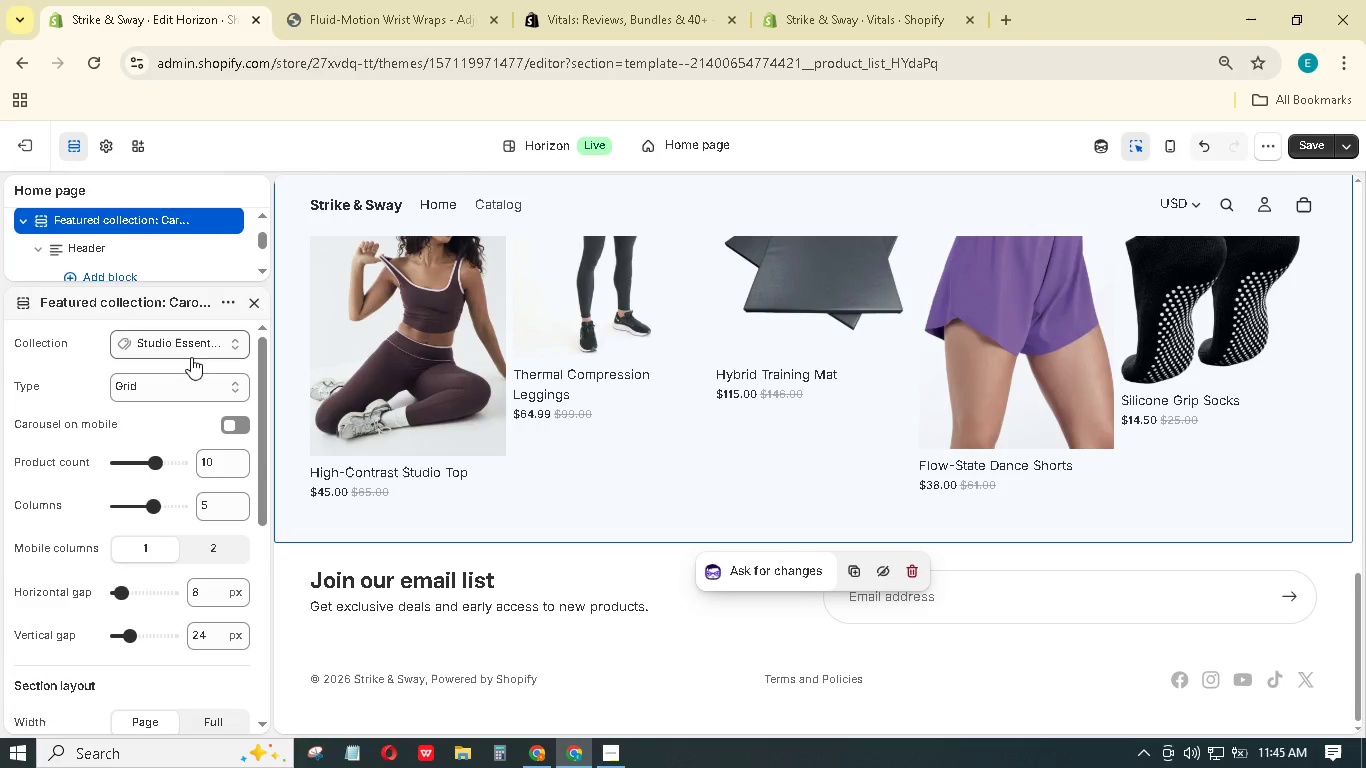 
scroll: coordinate [156, 497], scroll_direction: down, amount: 4.0
 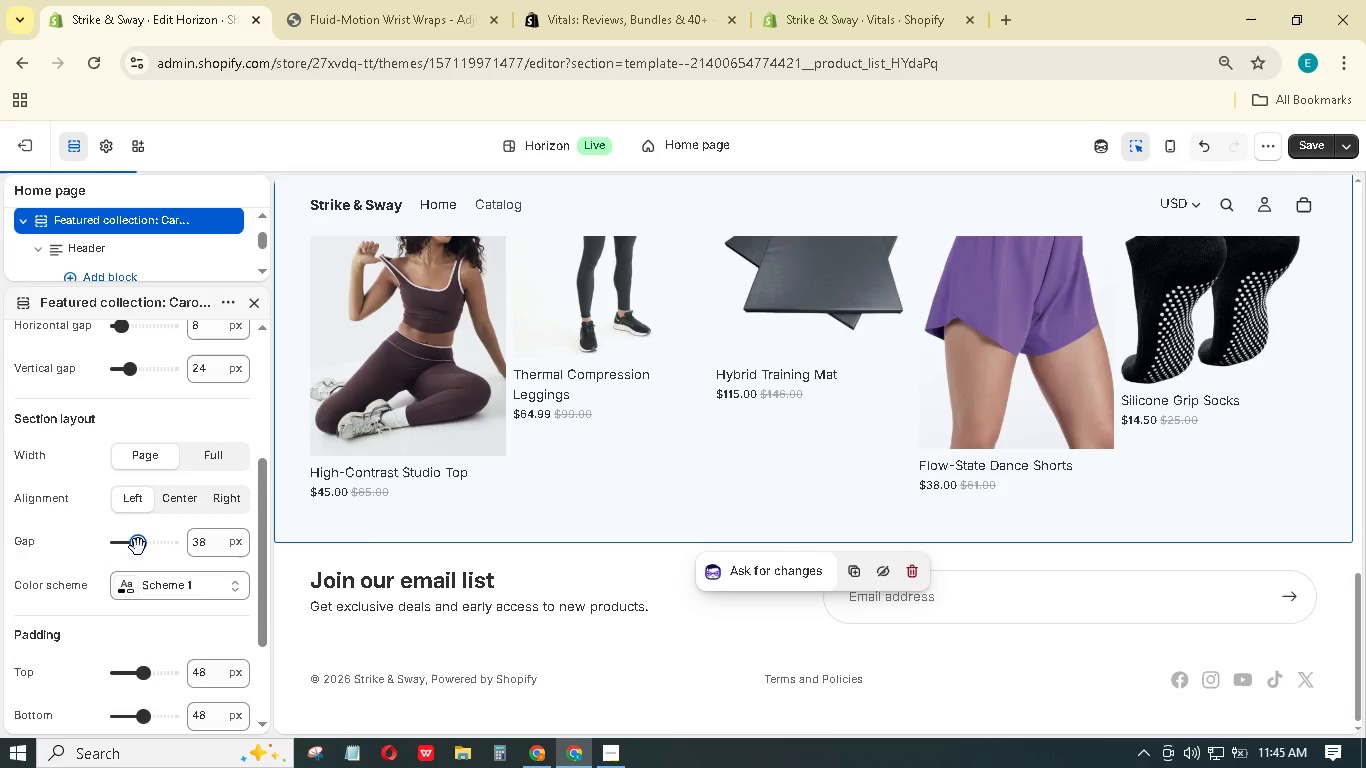 
wait(7.01)
 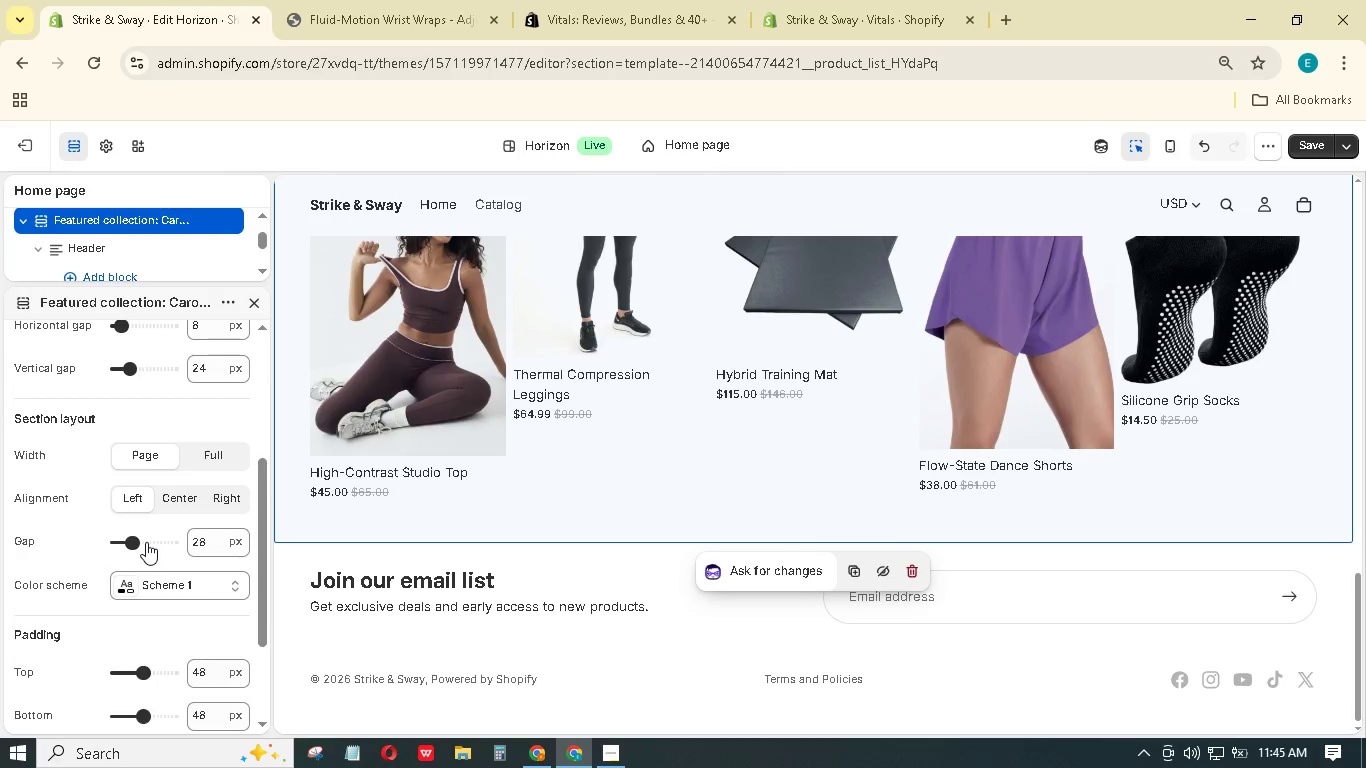 
scroll: coordinate [152, 587], scroll_direction: down, amount: 4.0
 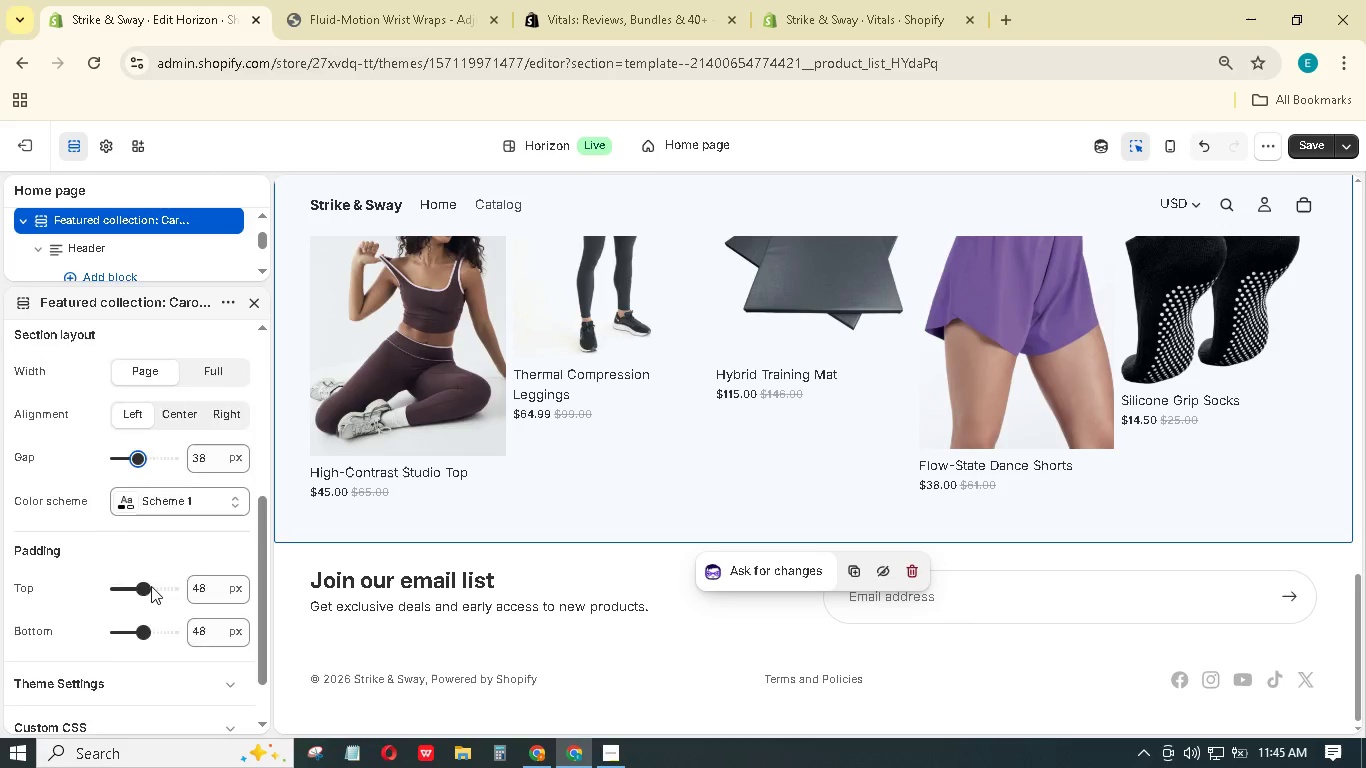 
scroll: coordinate [151, 586], scroll_direction: up, amount: 5.0
 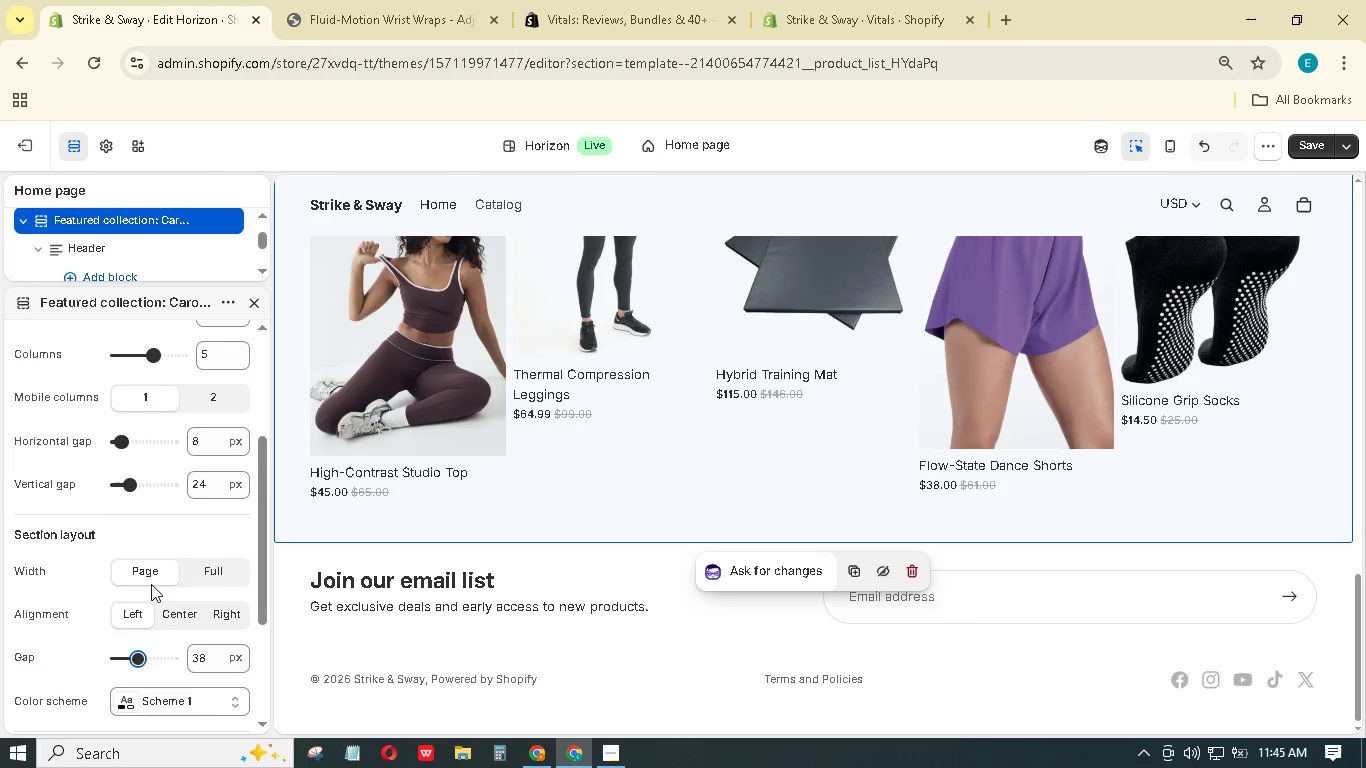 
scroll: coordinate [151, 584], scroll_direction: down, amount: 4.0
 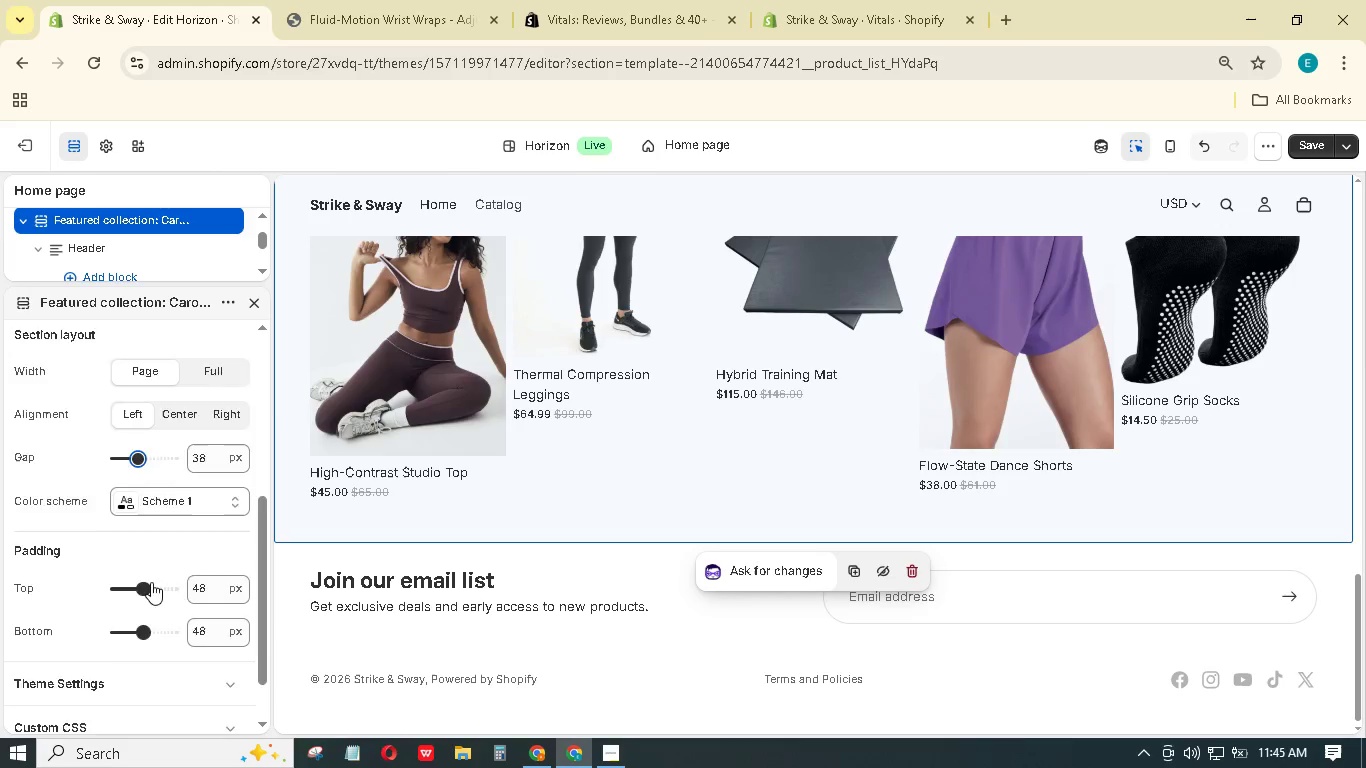 
scroll: coordinate [152, 579], scroll_direction: up, amount: 12.0
 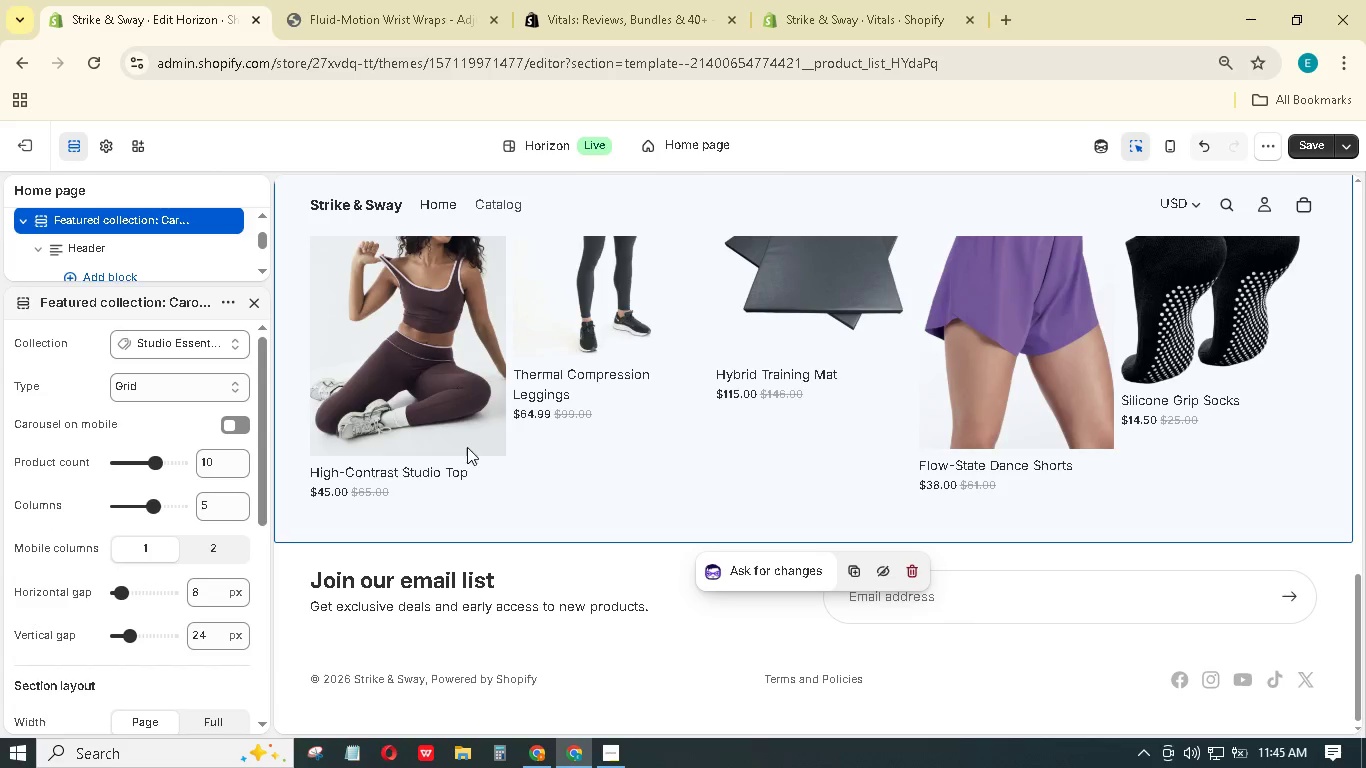 
left_click([471, 444])
 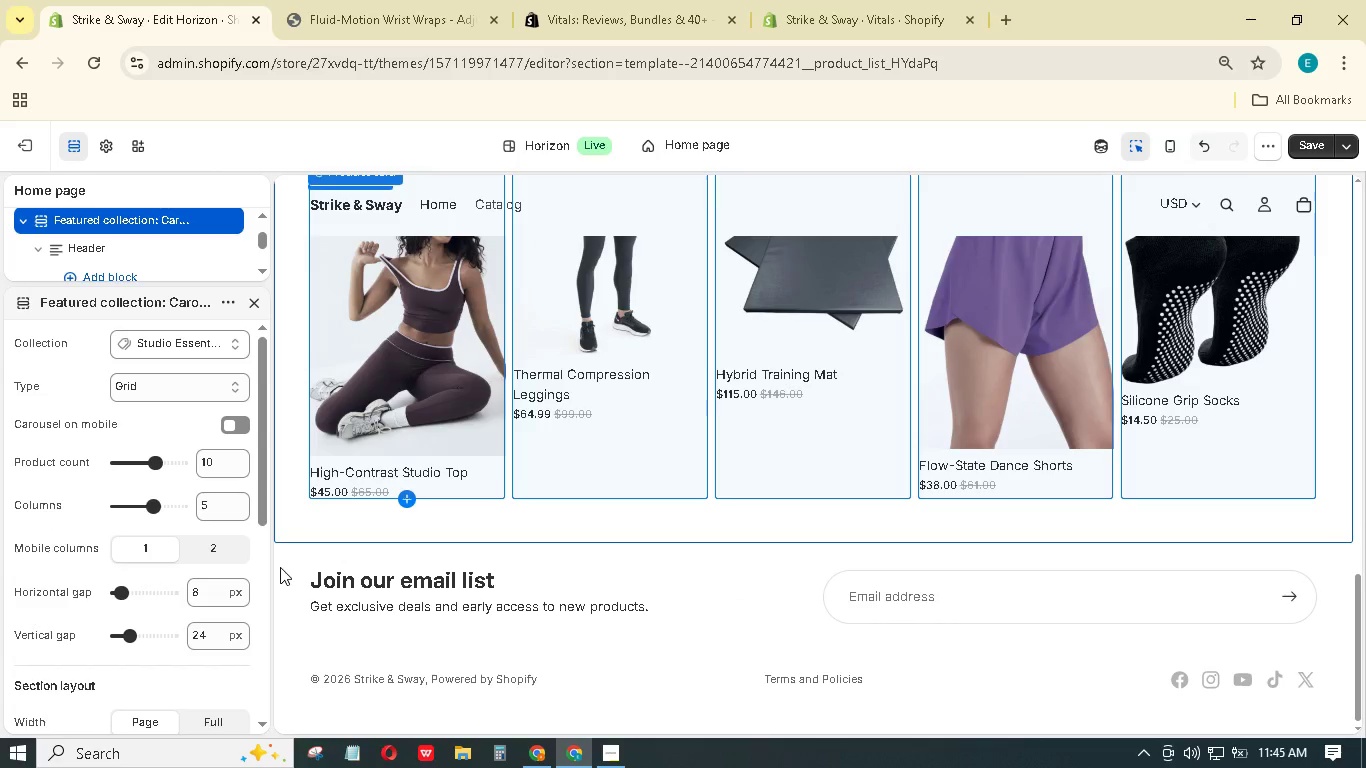 
mouse_move([223, 572])
 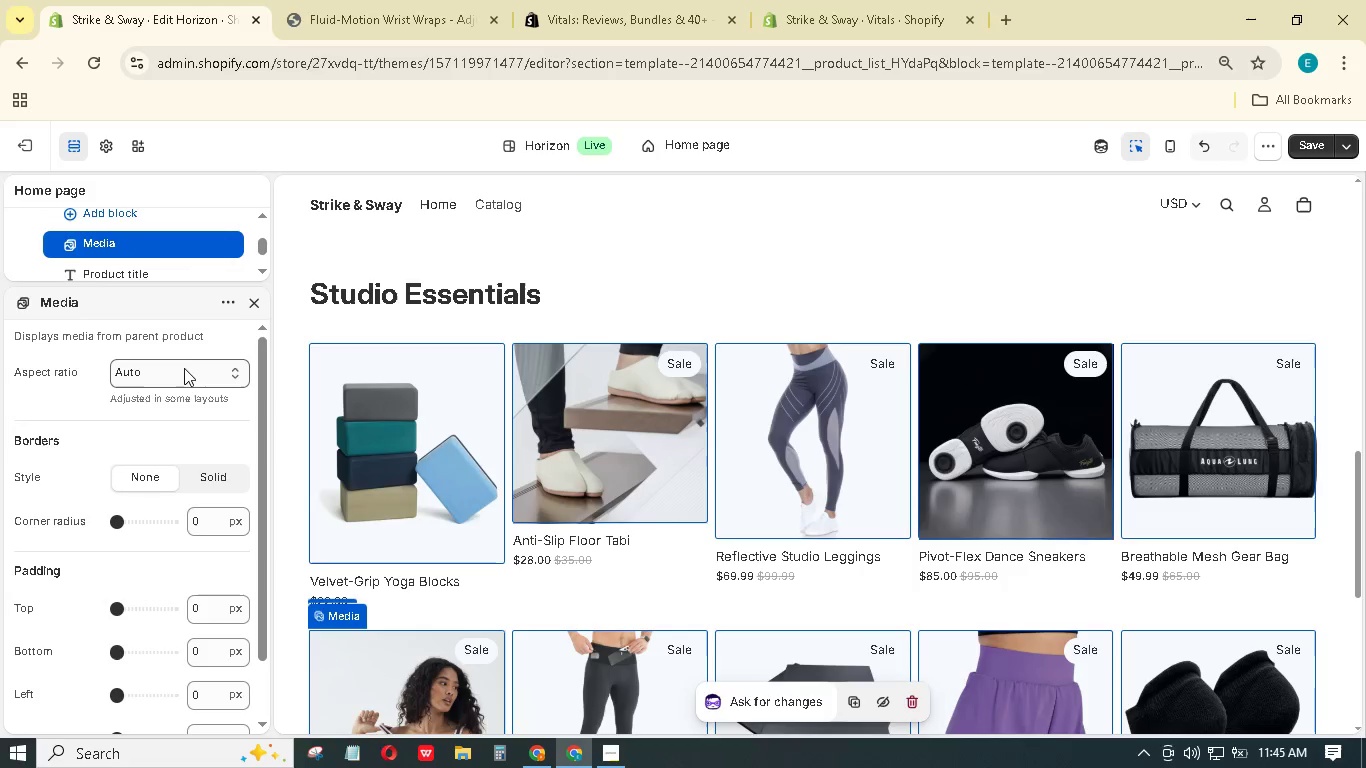 
left_click([186, 363])
 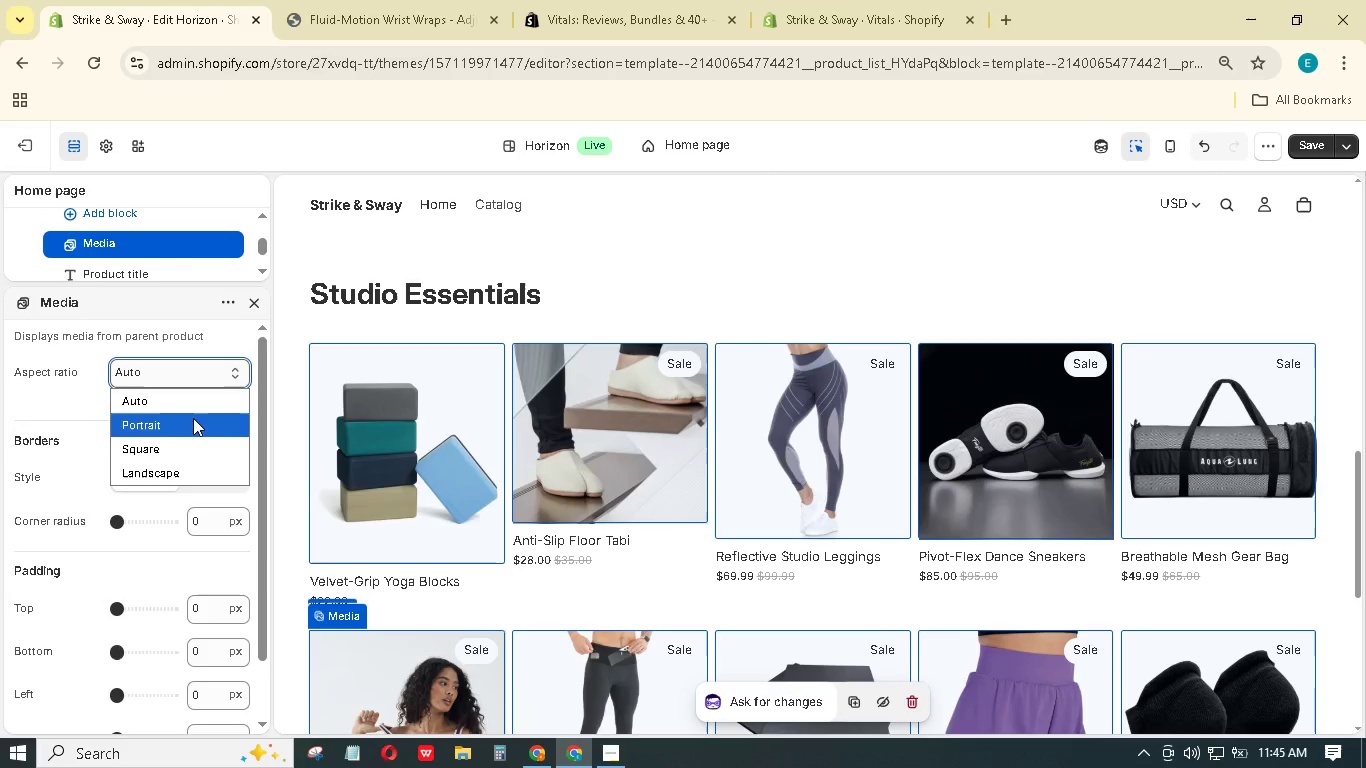 
mouse_move([209, 412])
 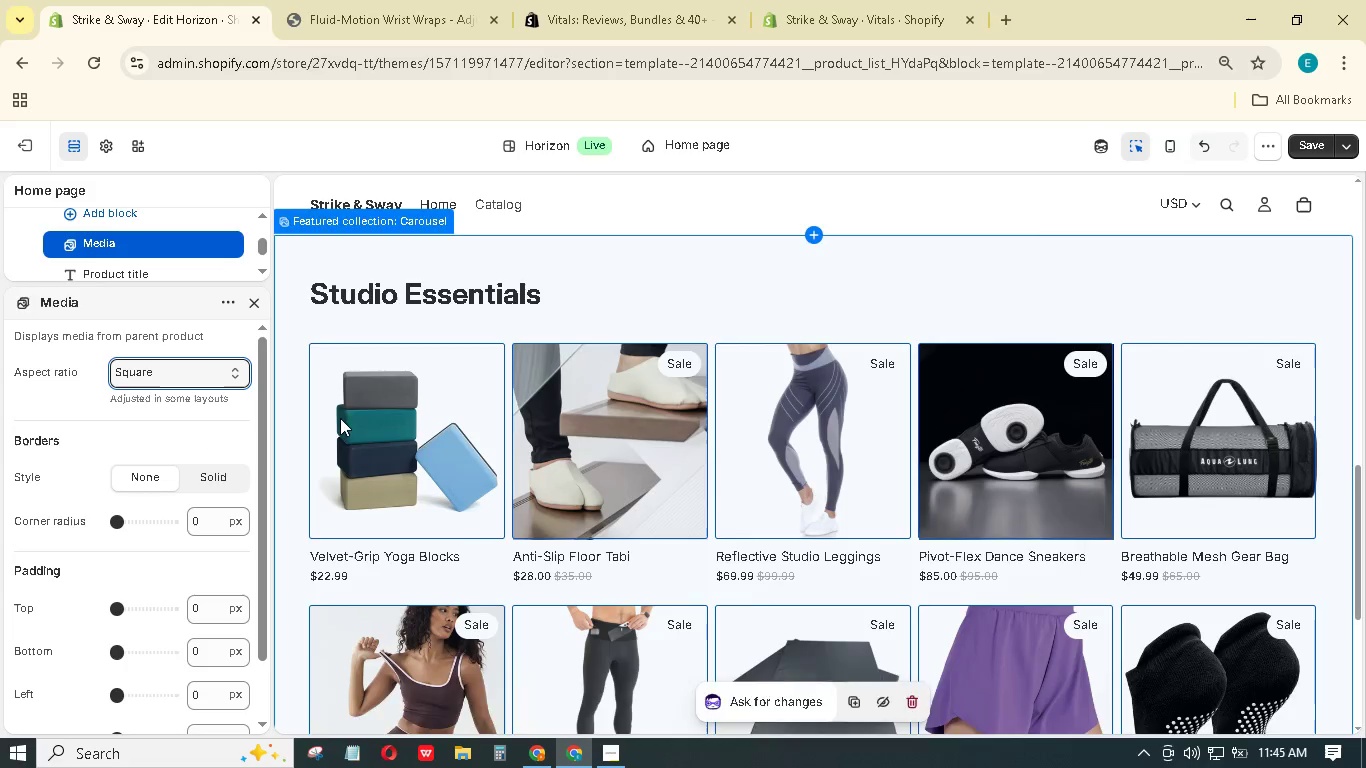 
scroll: coordinate [340, 415], scroll_direction: down, amount: 6.0
 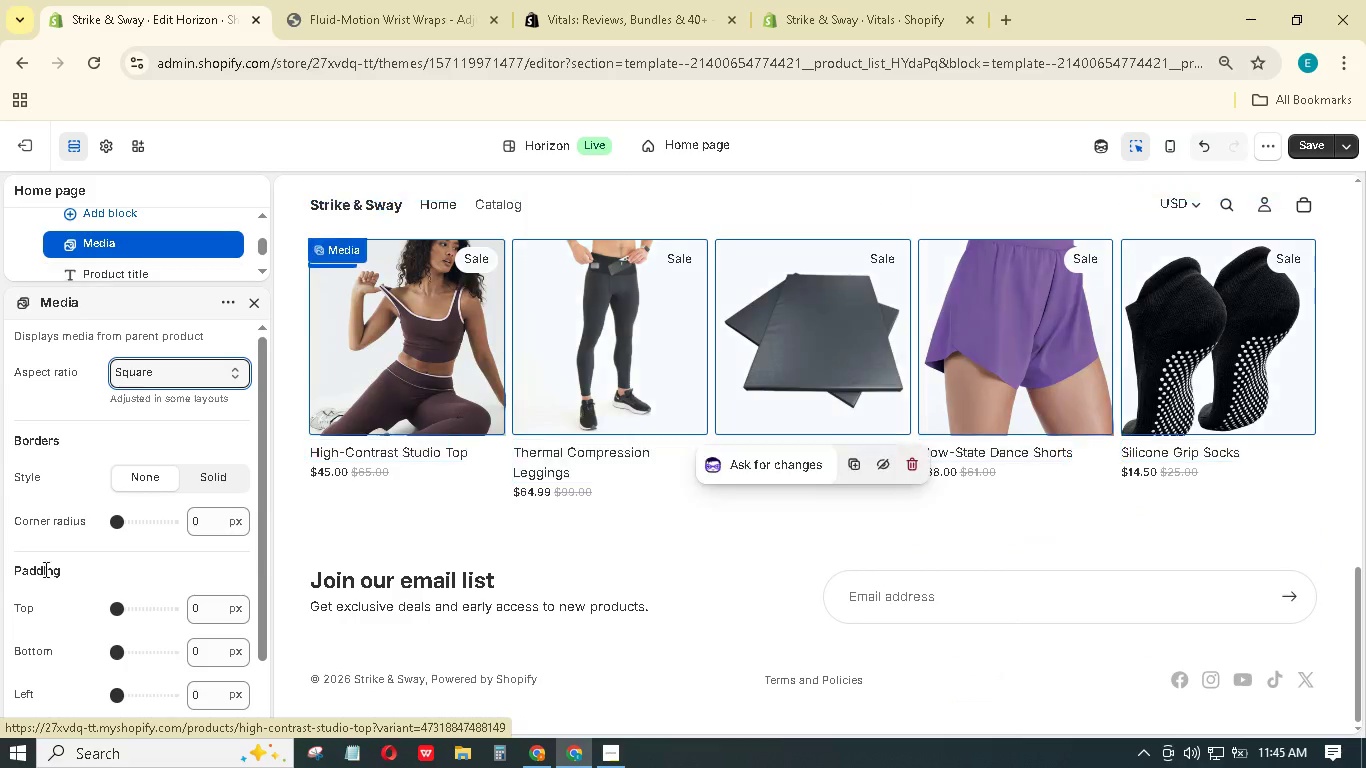 
scroll: coordinate [88, 459], scroll_direction: up, amount: 5.0
 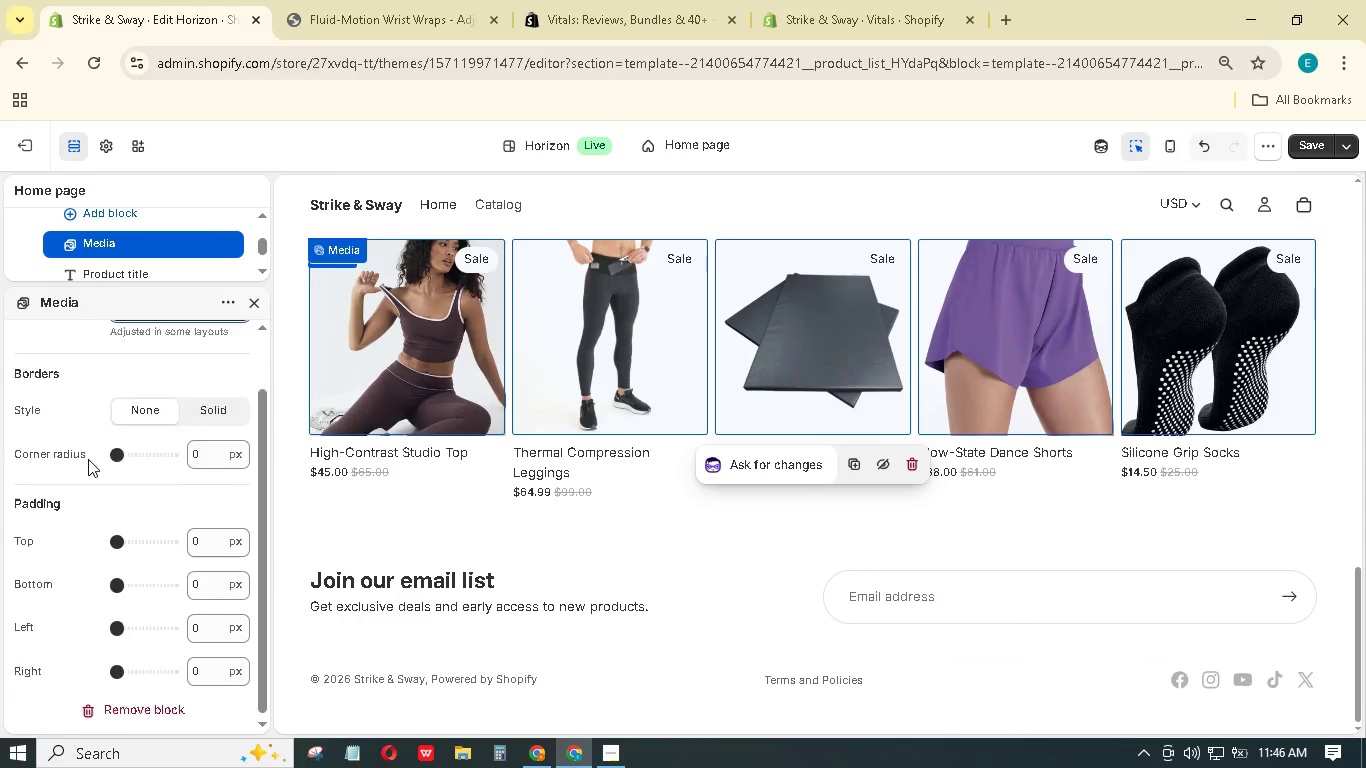 
scroll: coordinate [88, 459], scroll_direction: down, amount: 3.0
 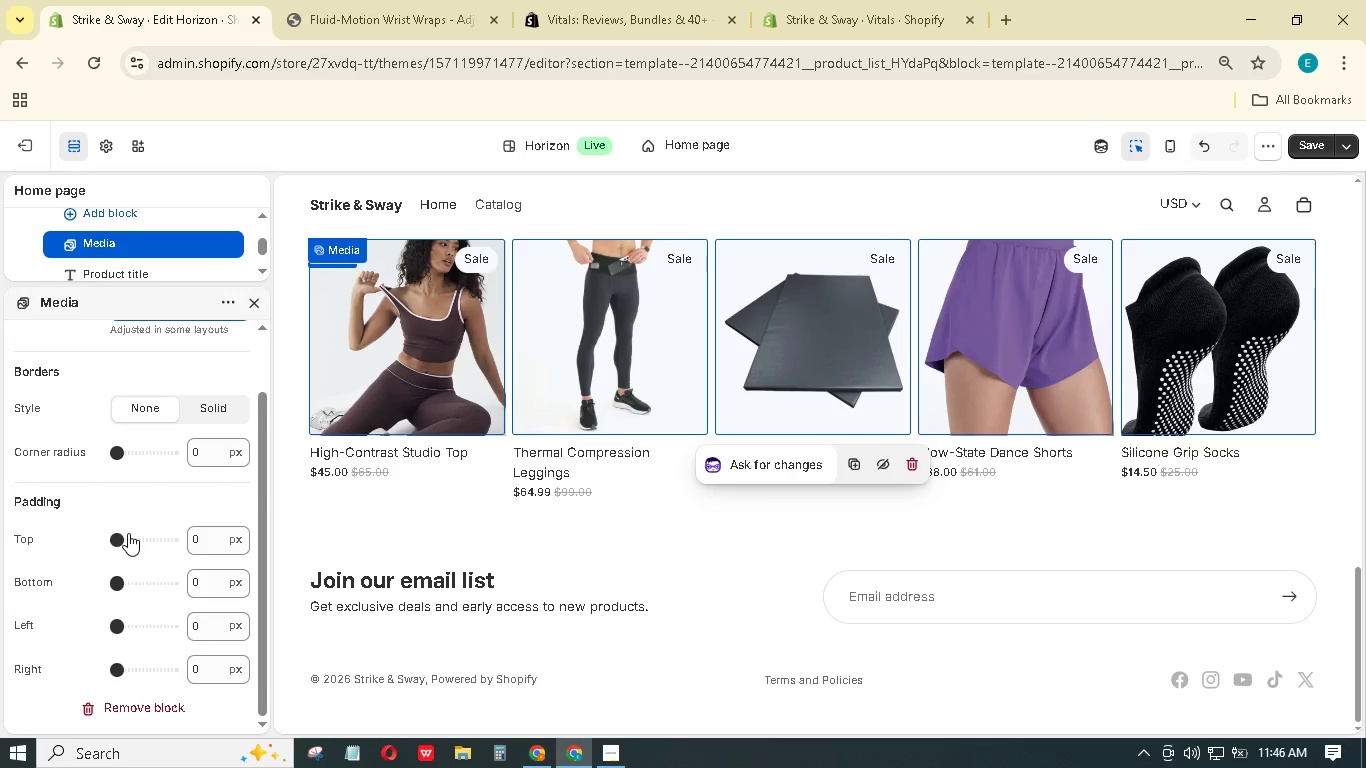 
left_click([128, 532])
 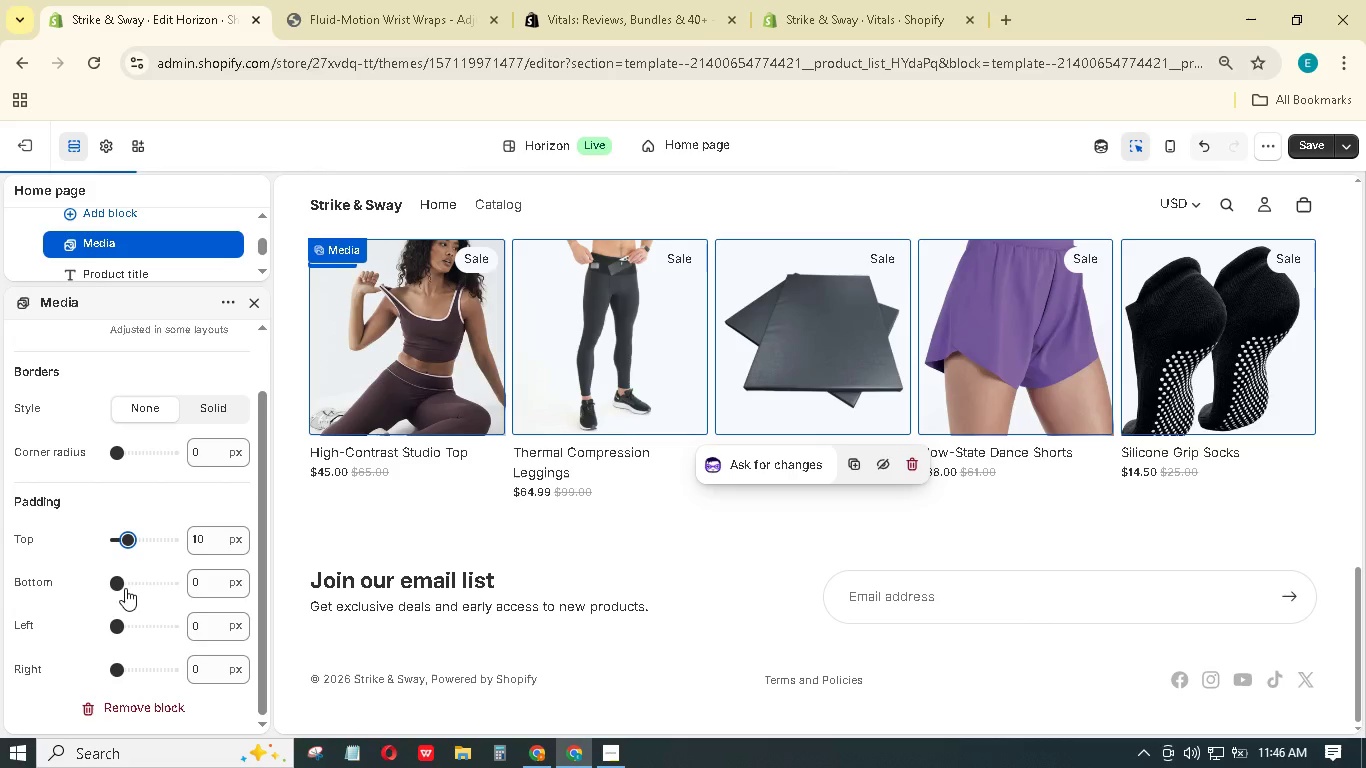 
left_click([131, 588])
 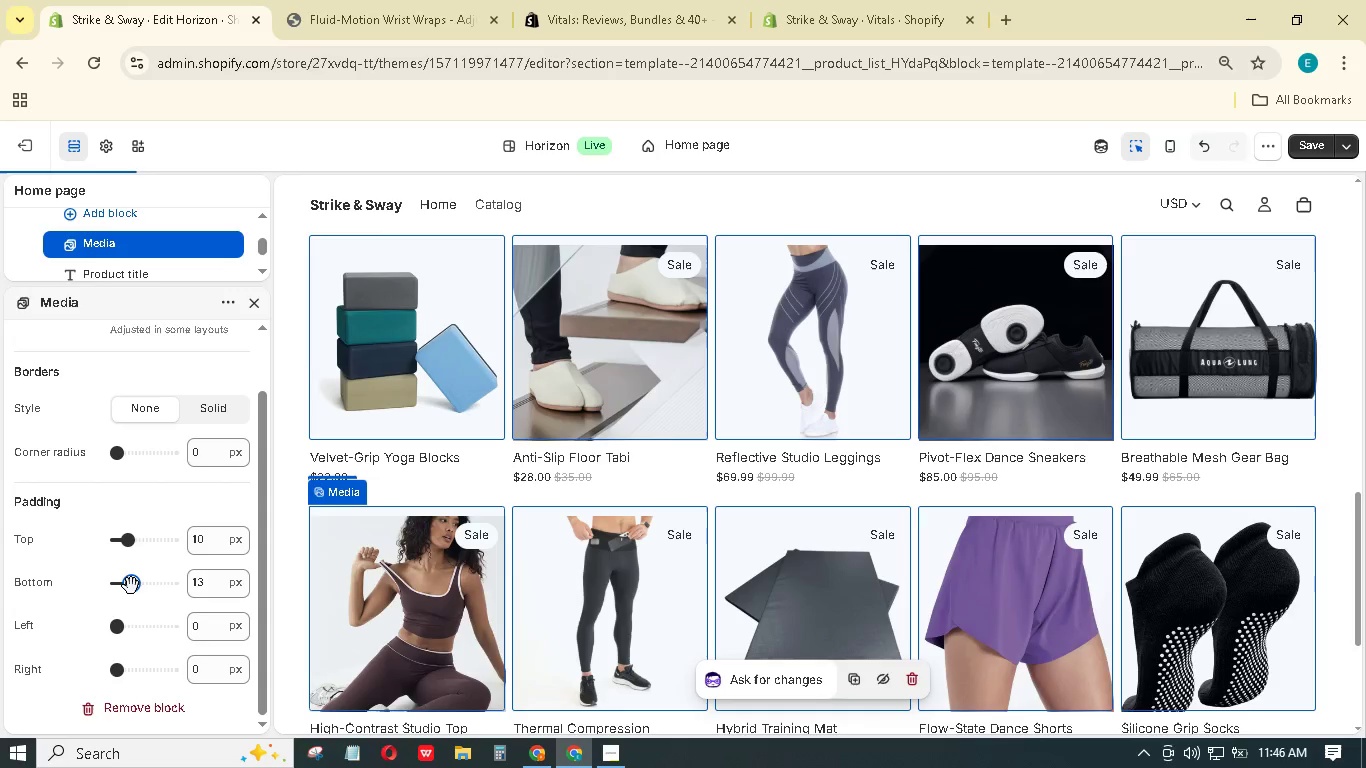 
left_click_drag(start_coordinate=[131, 586], to_coordinate=[127, 573])
 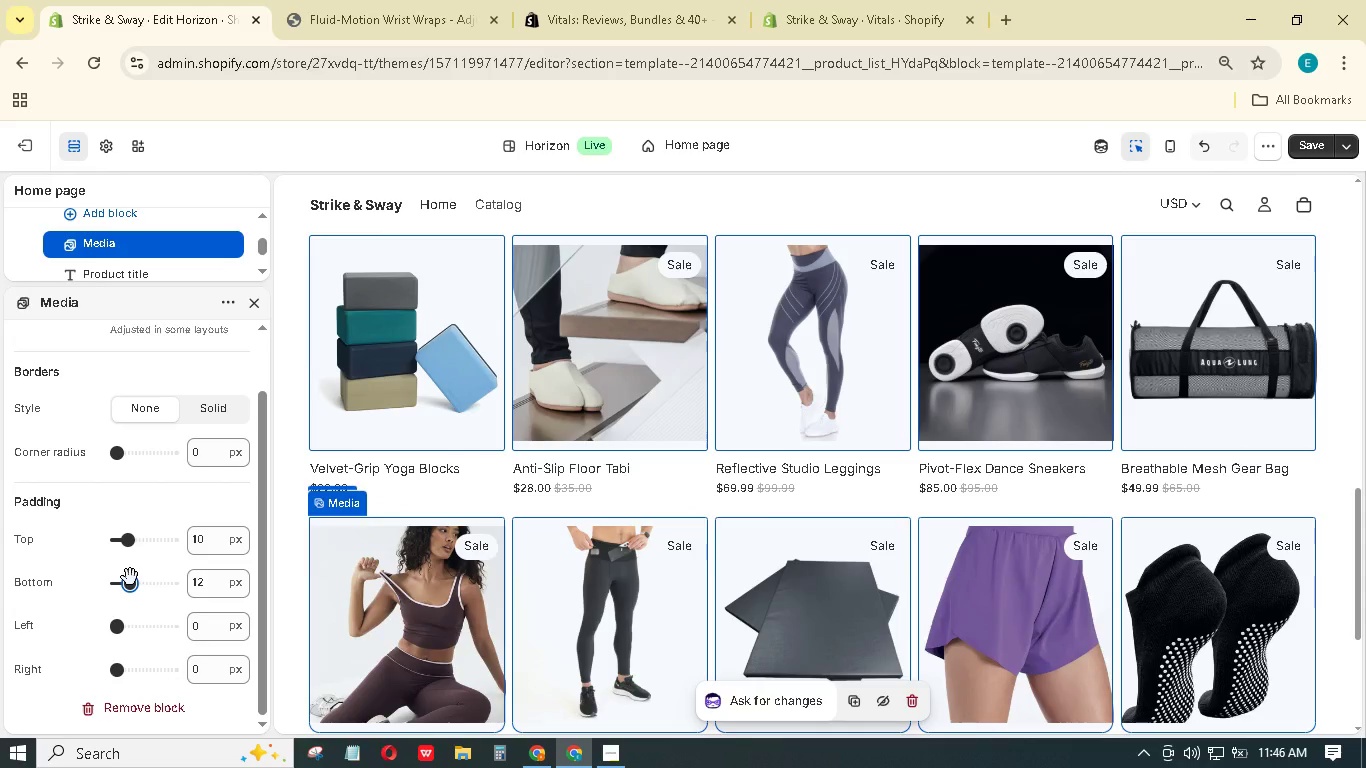 
wait(5.98)
 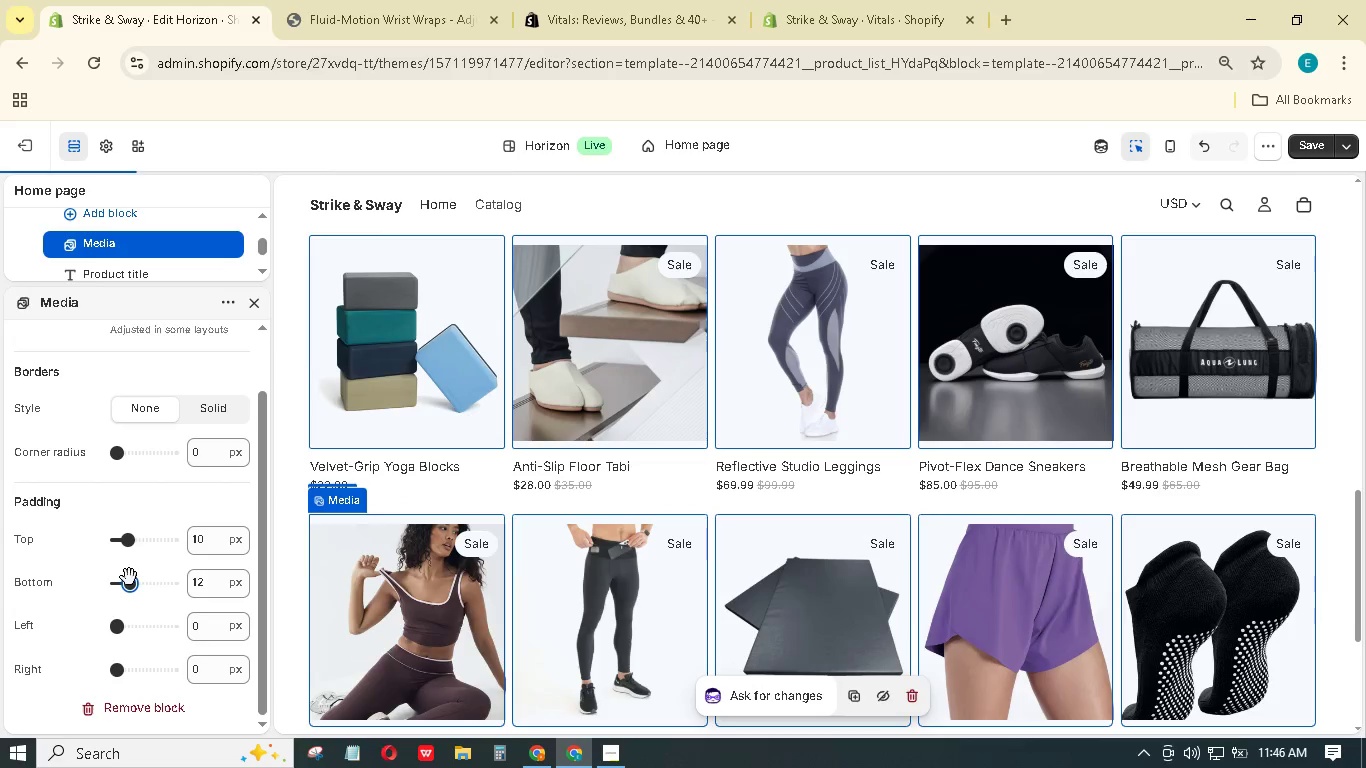 
left_click_drag(start_coordinate=[117, 629], to_coordinate=[123, 627])